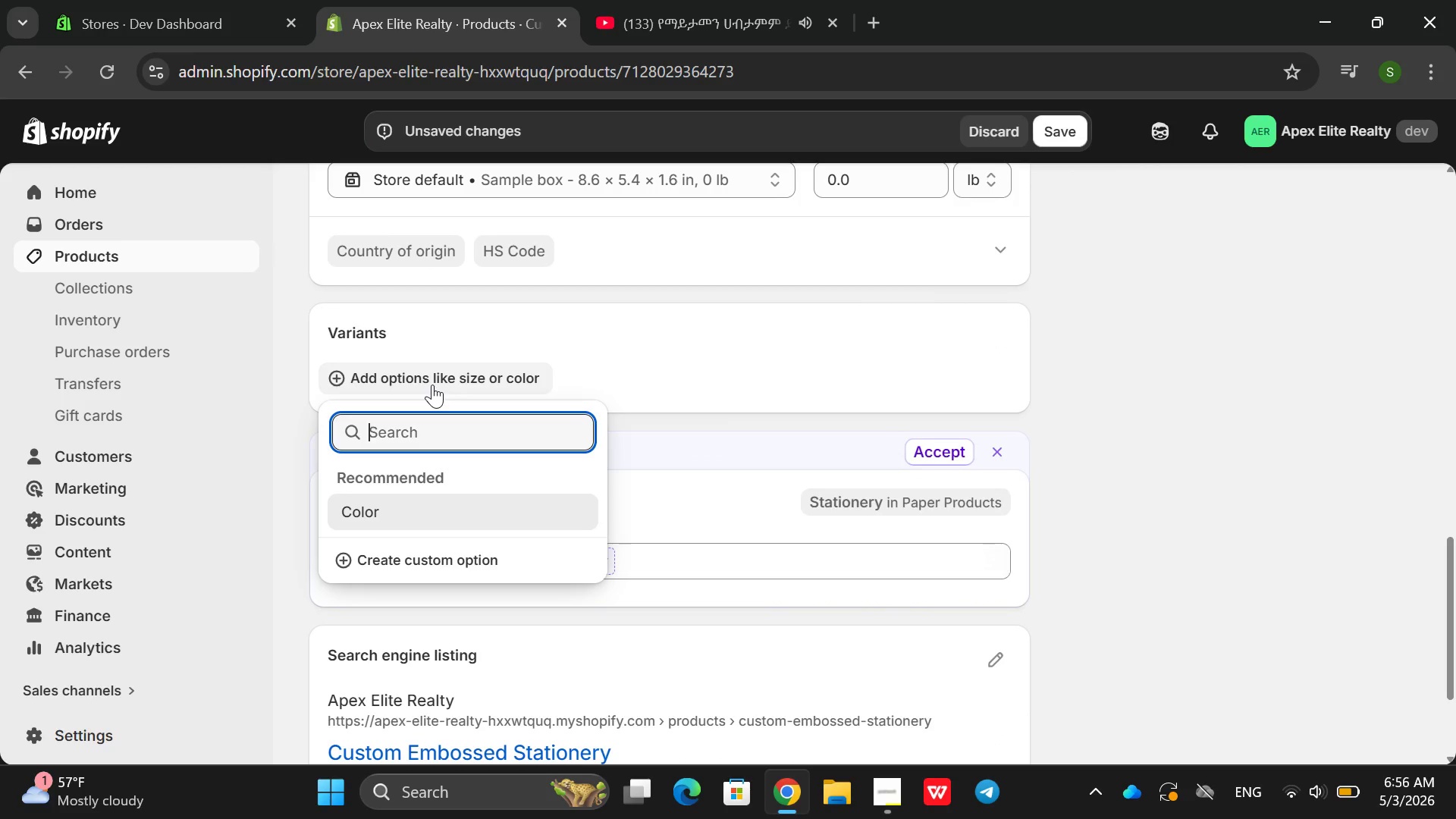 
type(Tiwe)
key(Backspace)
key(Backspace)
type(er)
 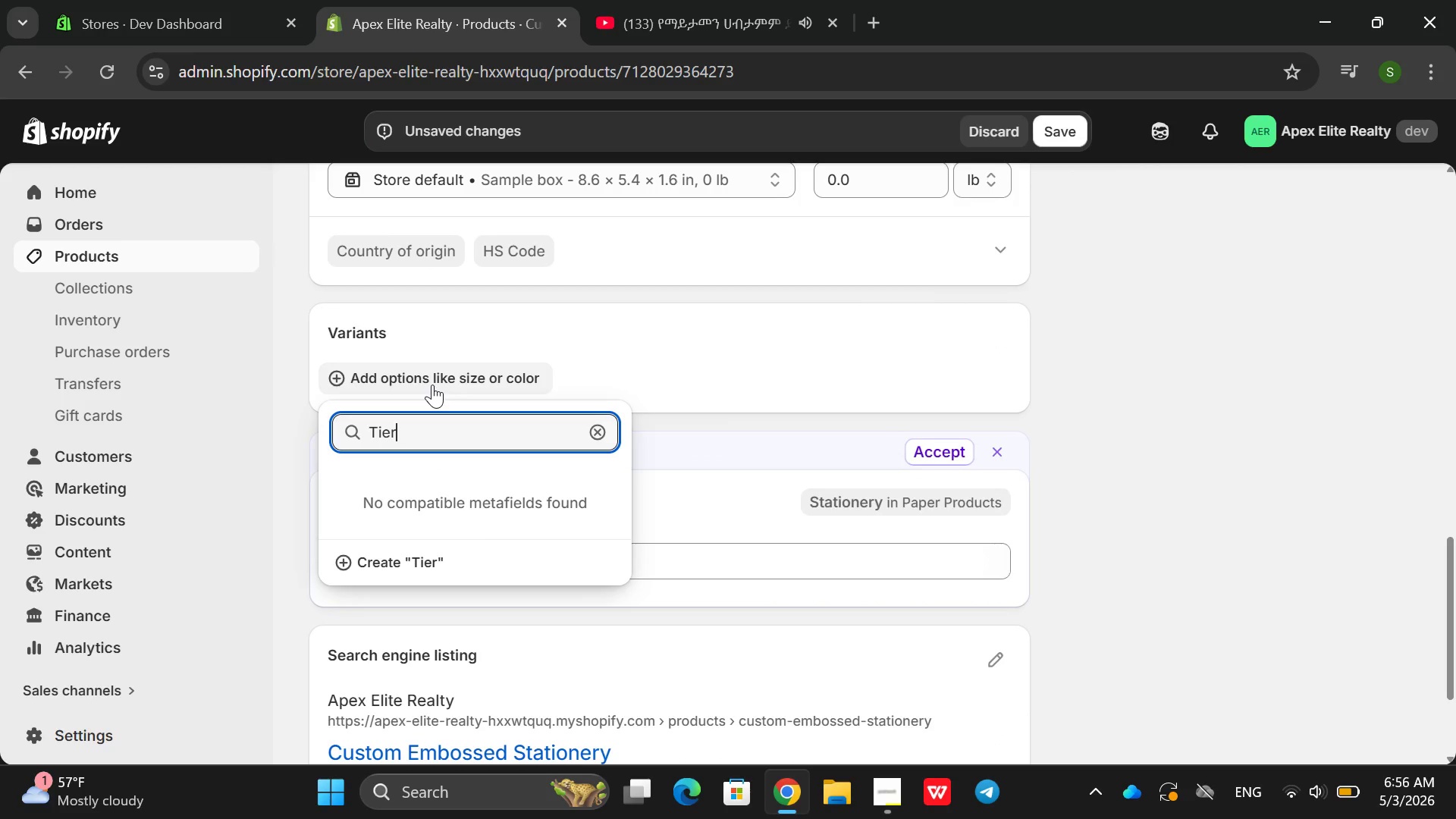 
key(Enter)
 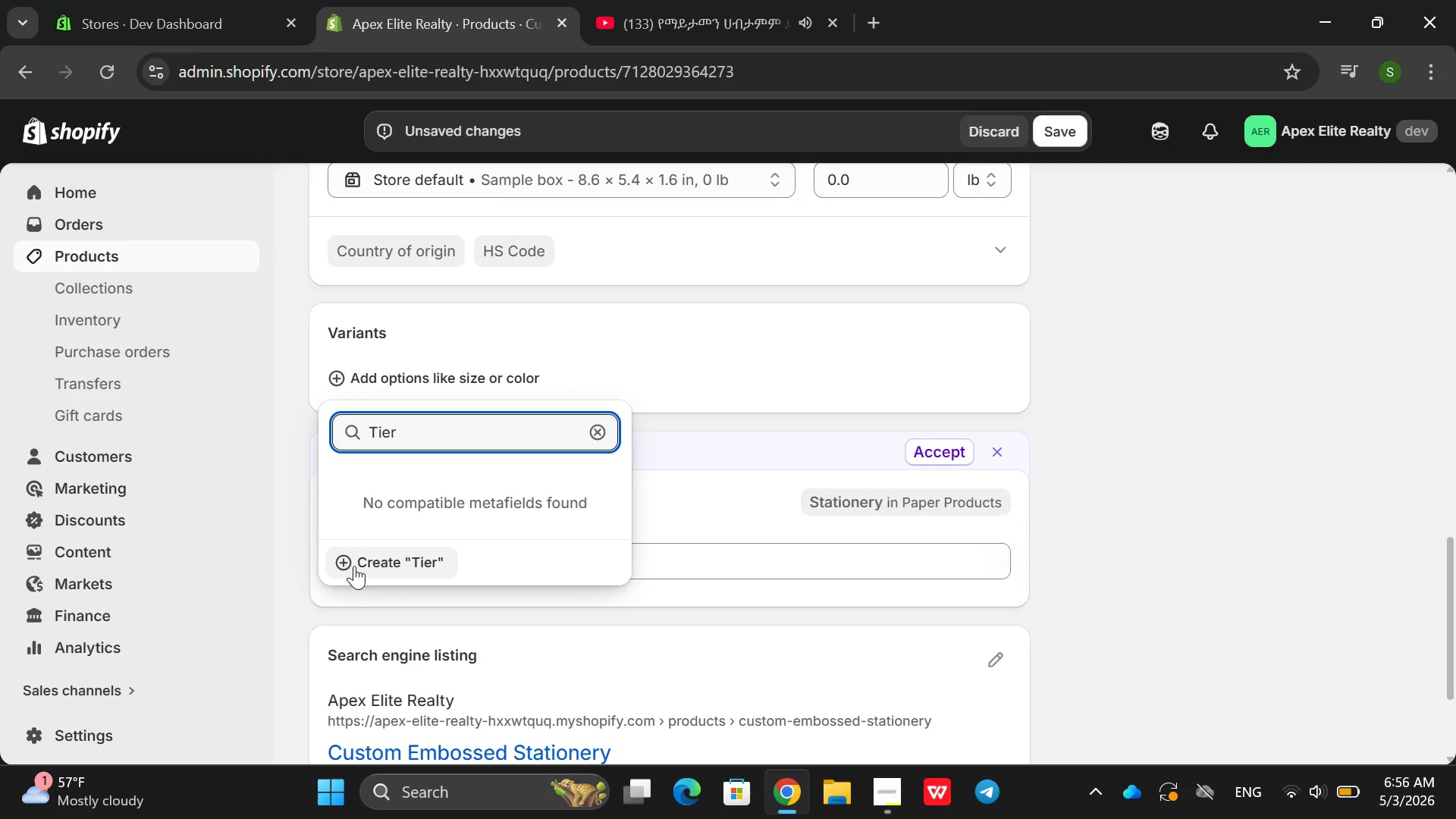 
left_click([380, 560])
 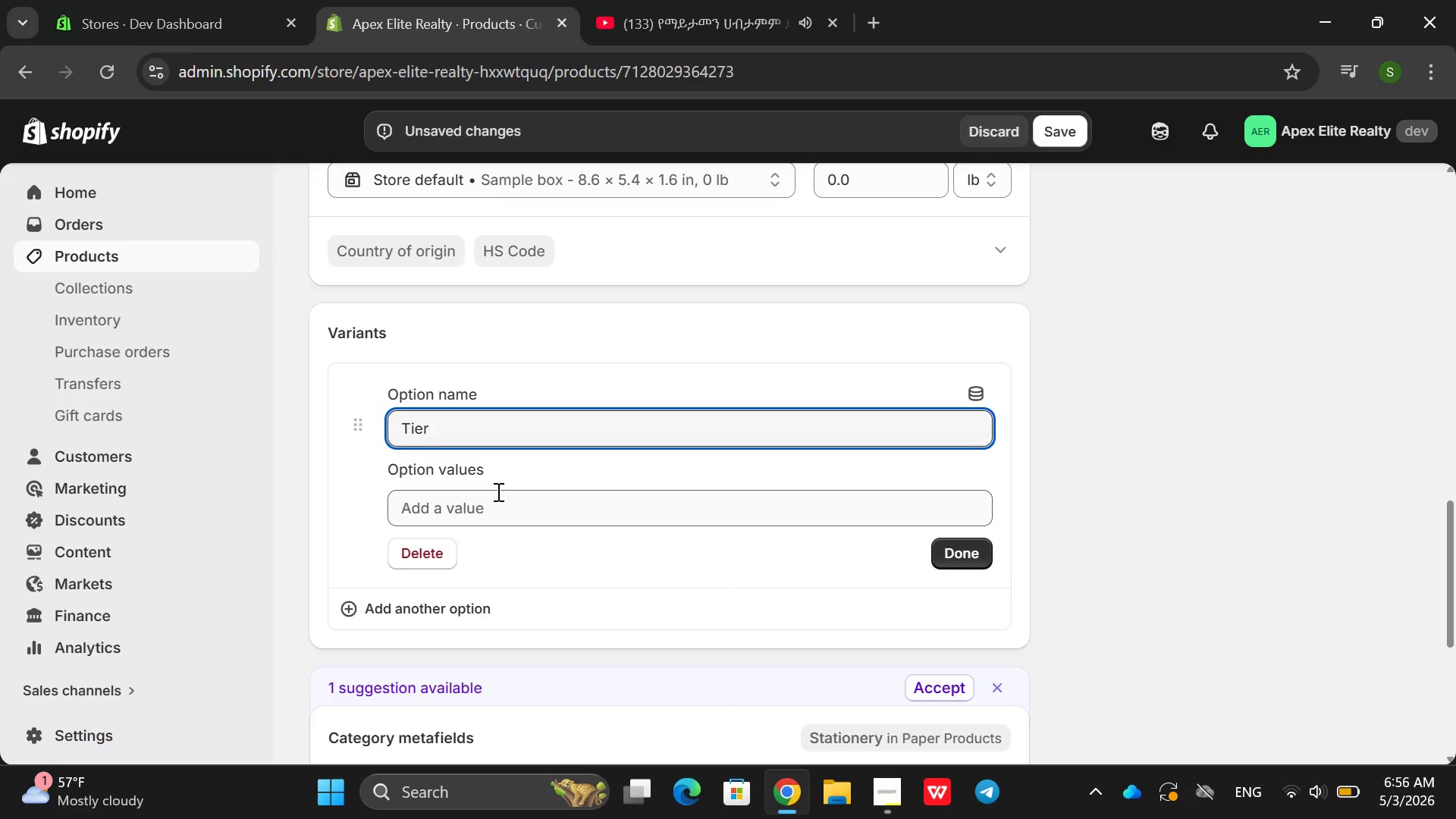 
left_click([475, 513])
 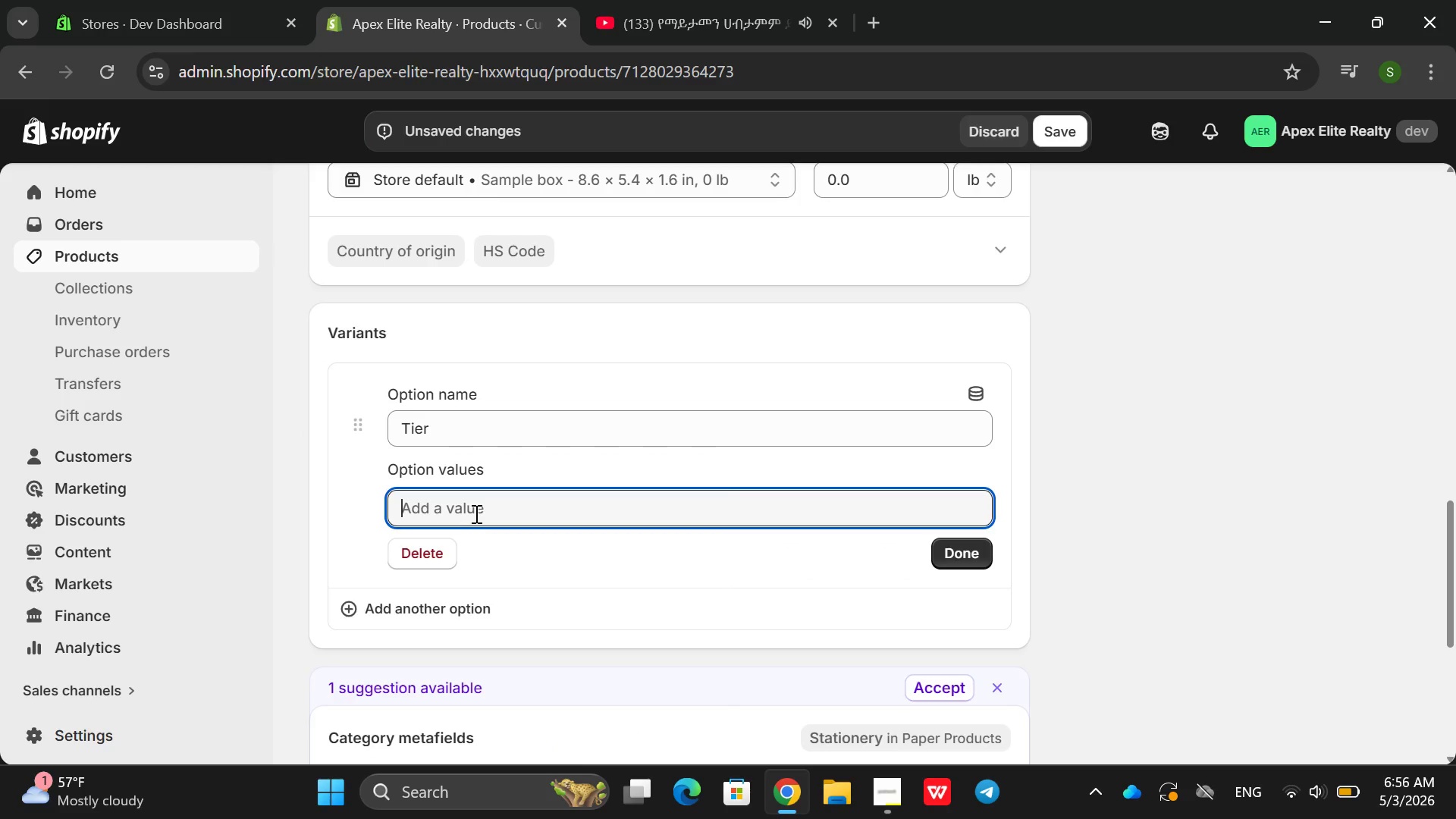 
type(Silver )
 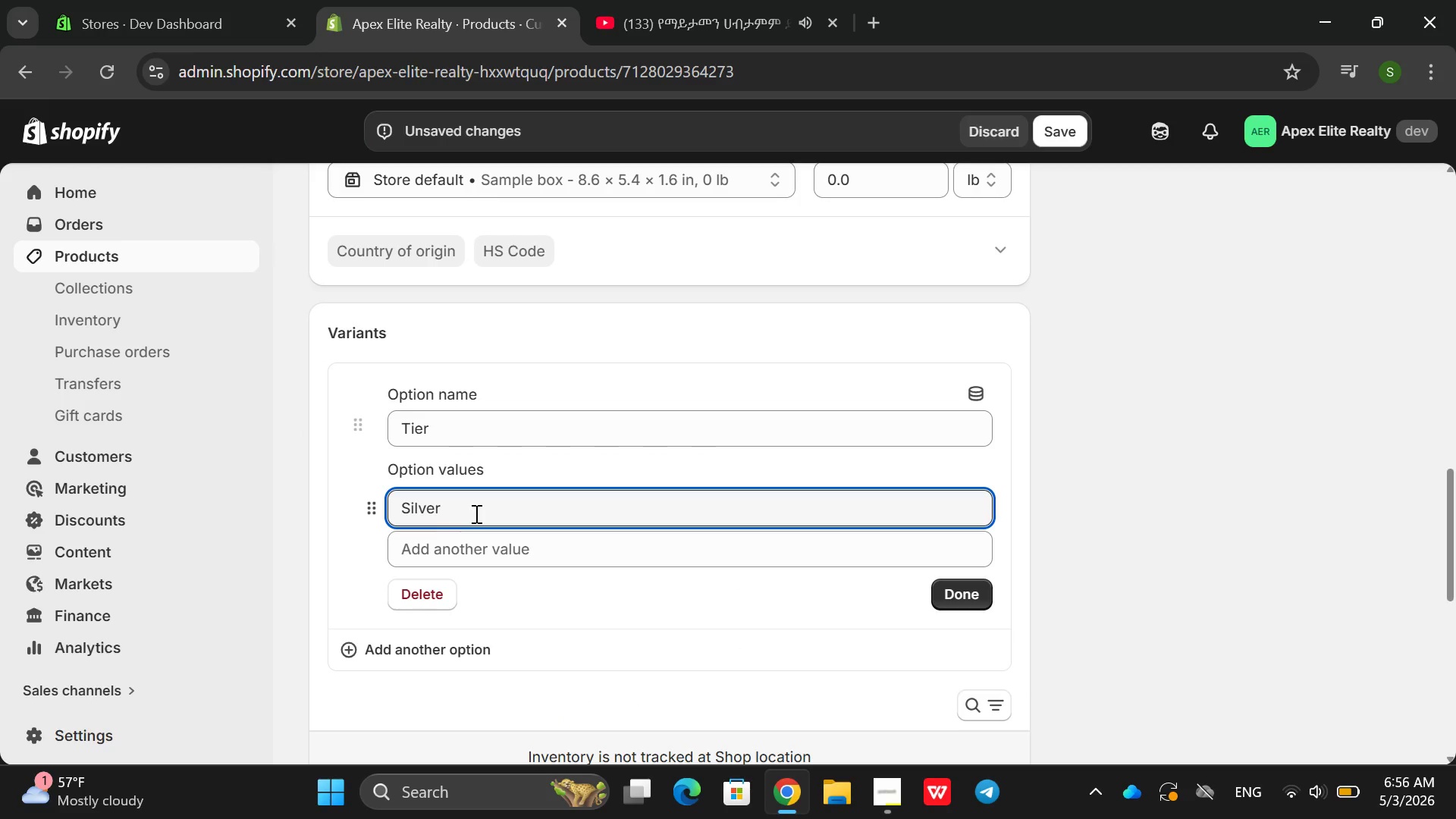 
key(ArrowDown)
 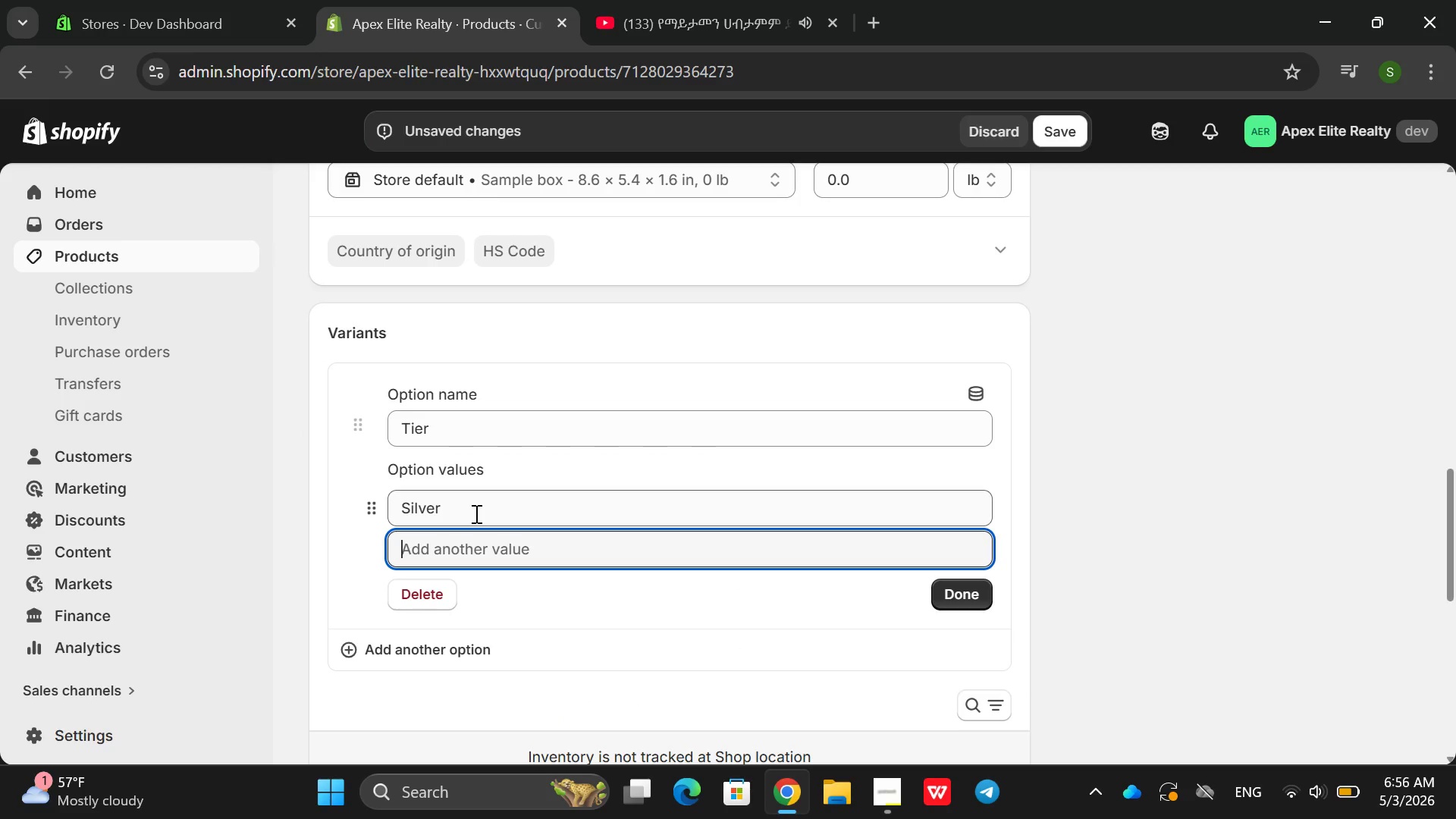 
type(Gold )
 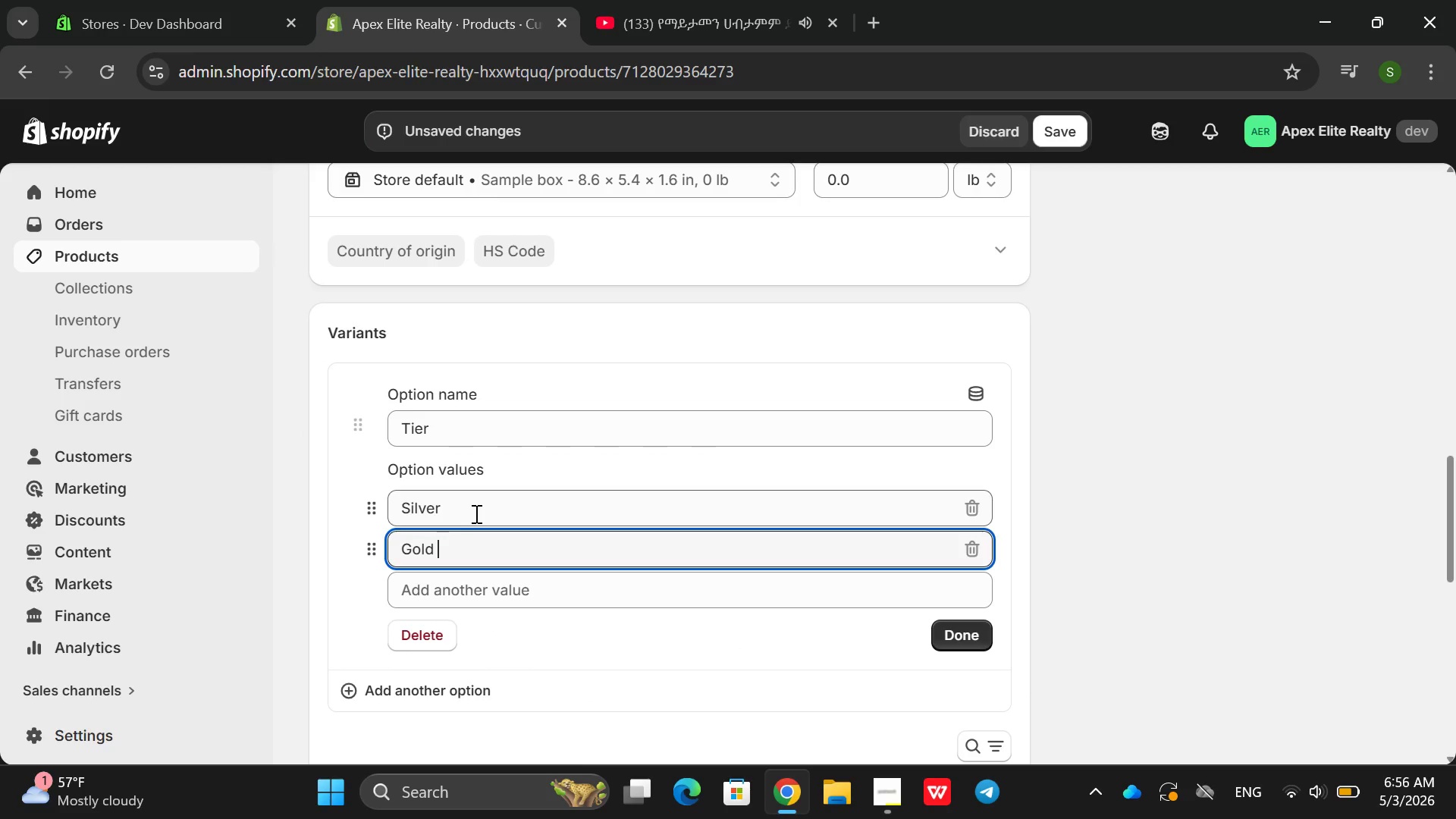 
key(ArrowDown)
 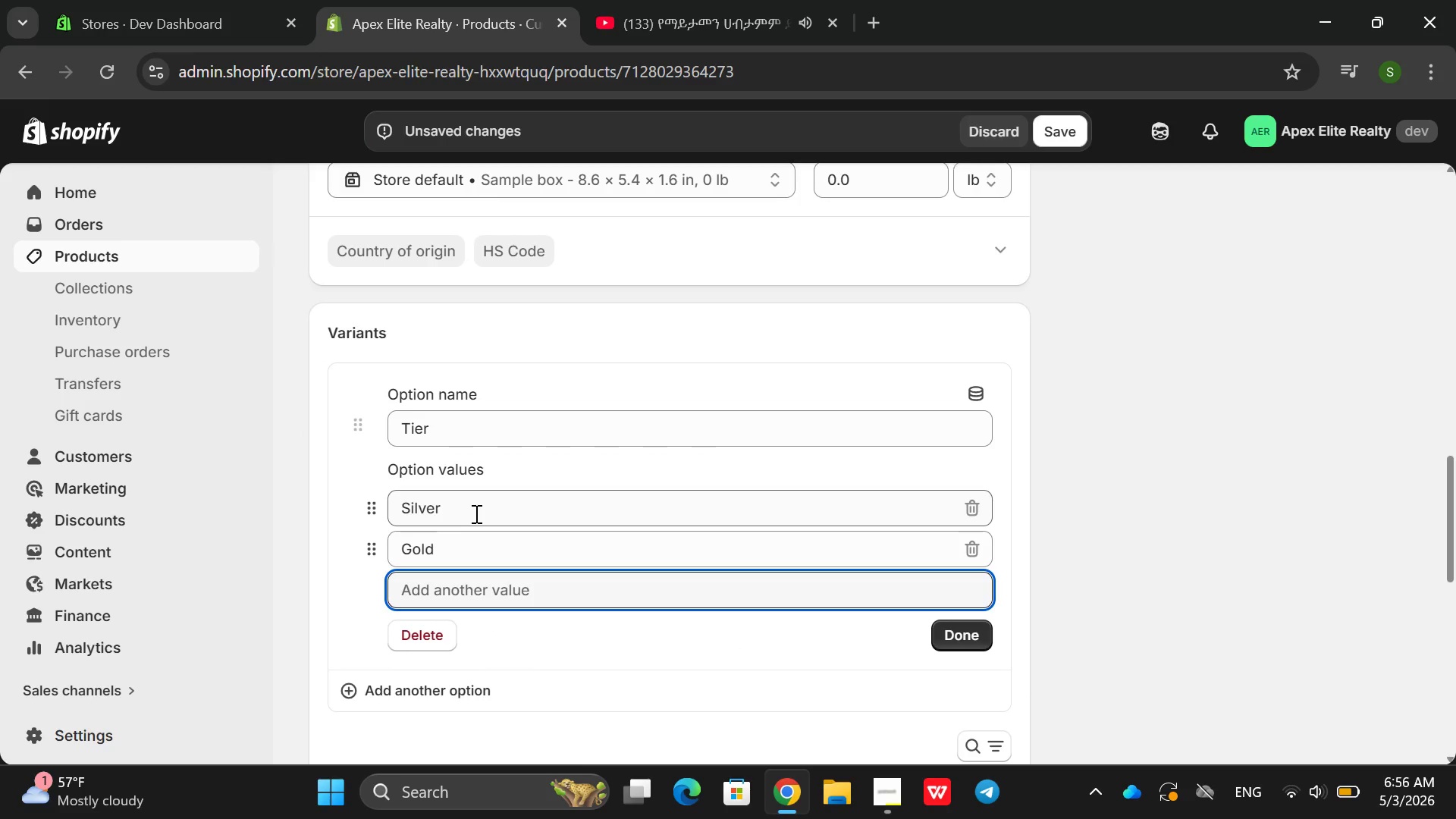 
type(Platiun)
key(Backspace)
key(Backspace)
type(num)
 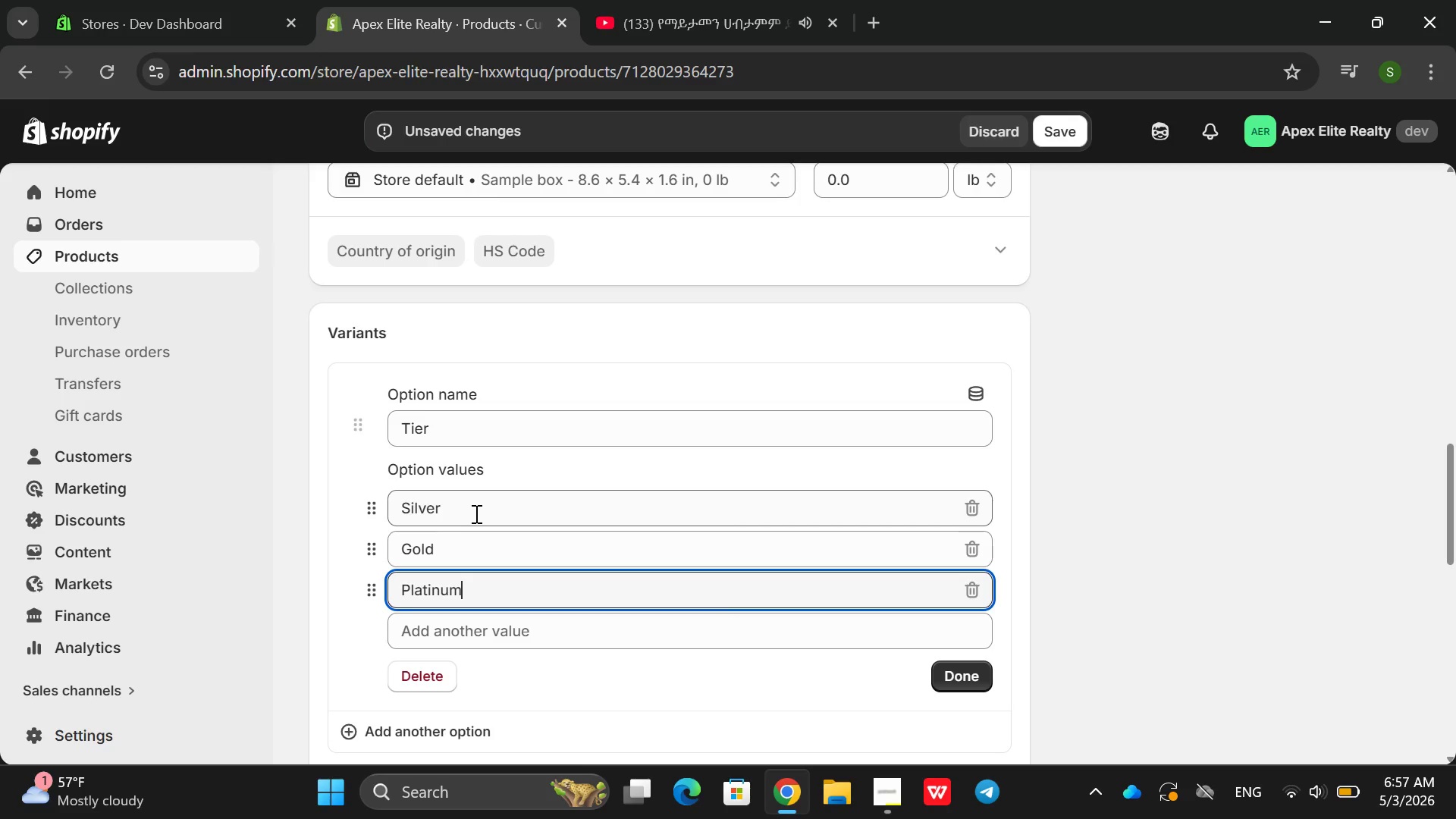 
key(Enter)
 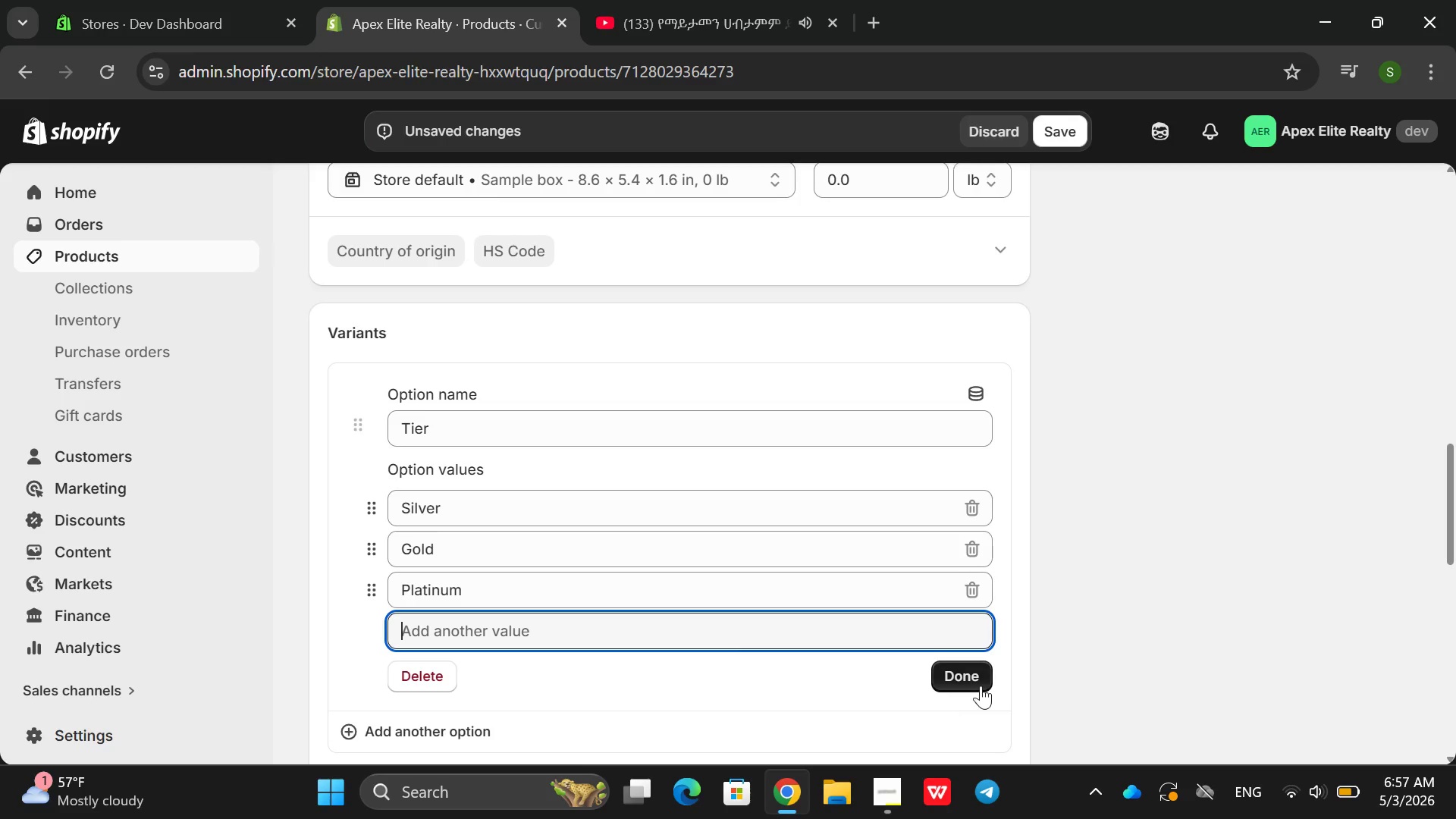 
left_click([972, 682])
 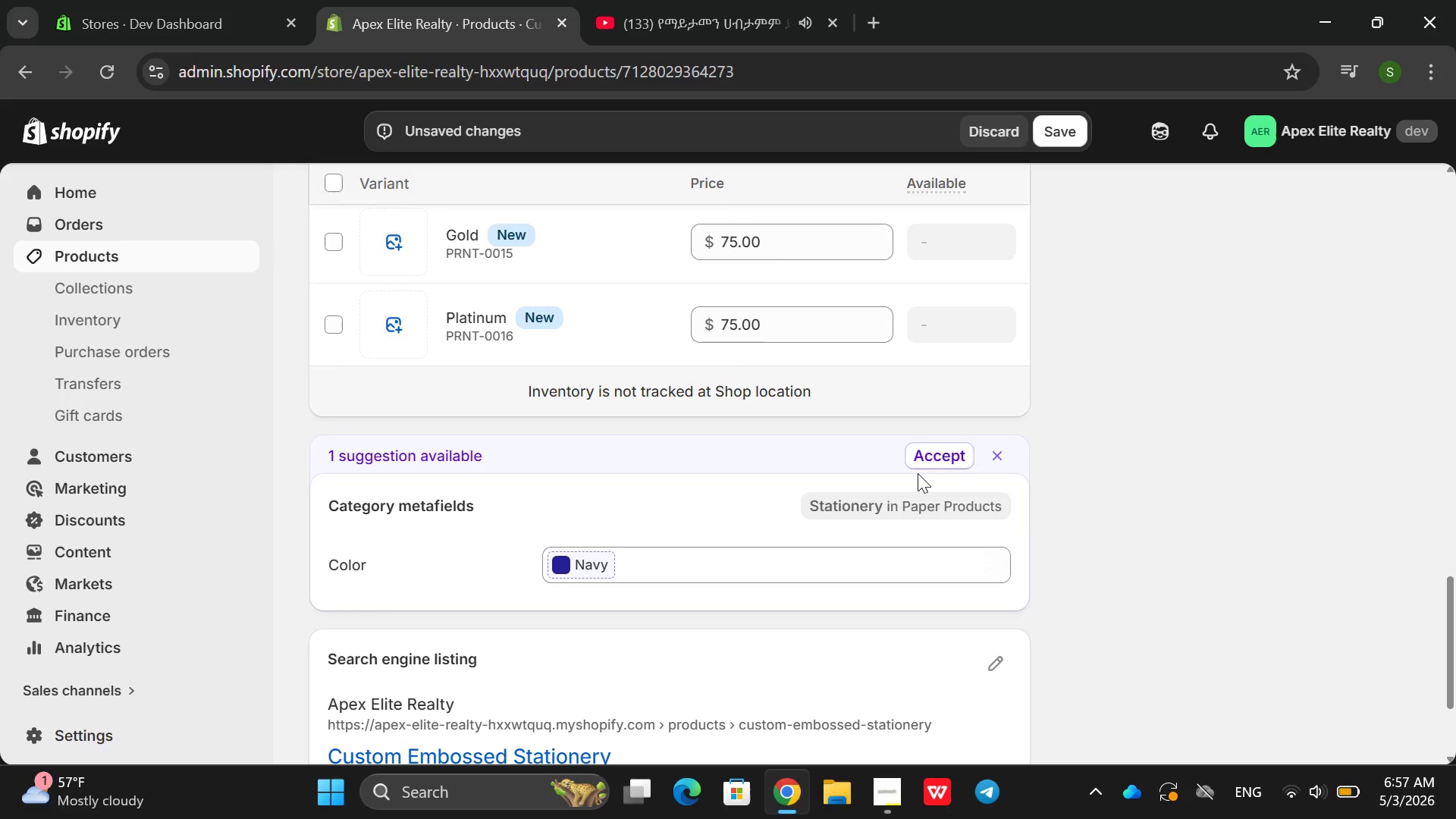 
left_click([940, 459])
 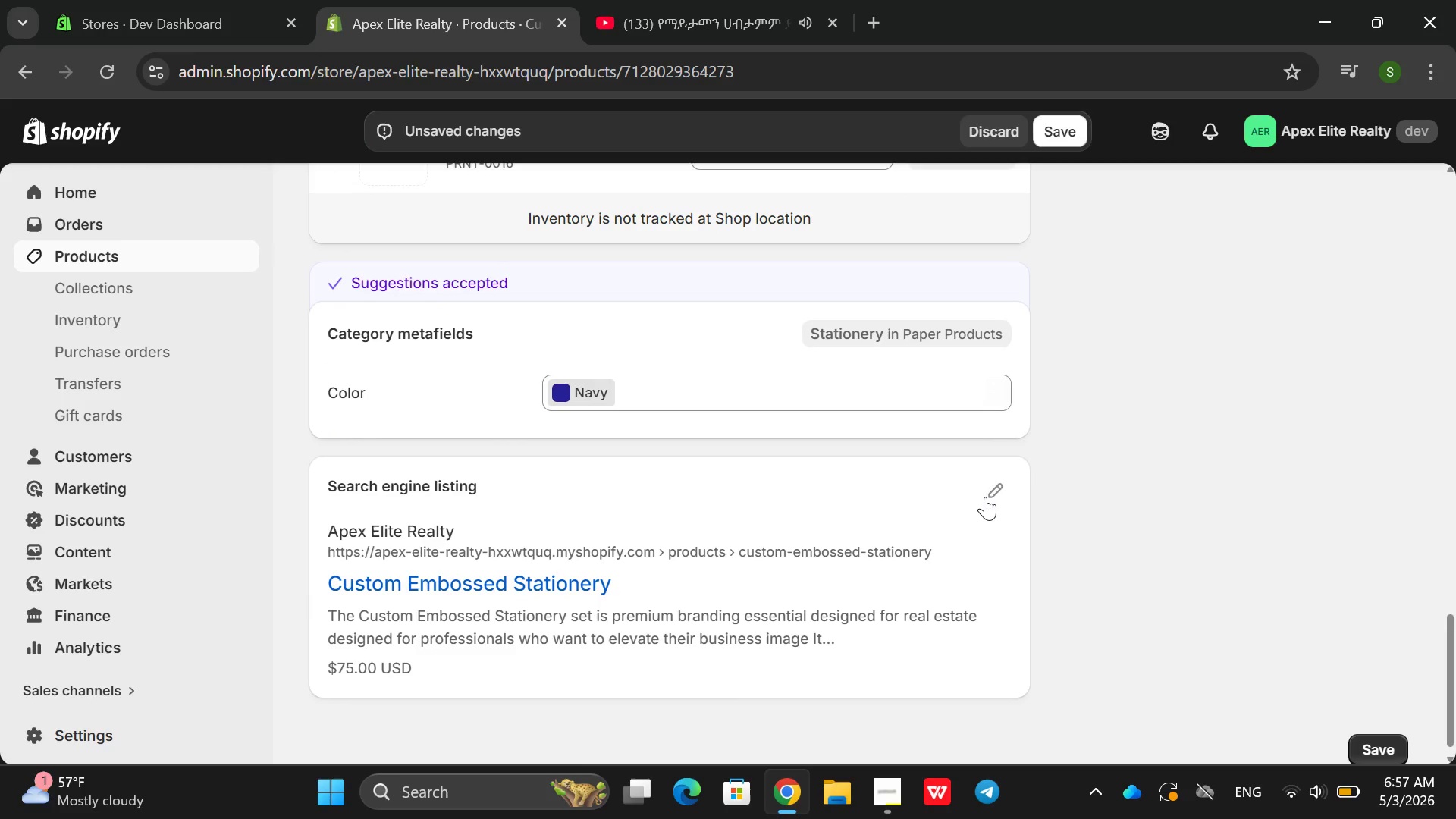 
left_click([985, 497])
 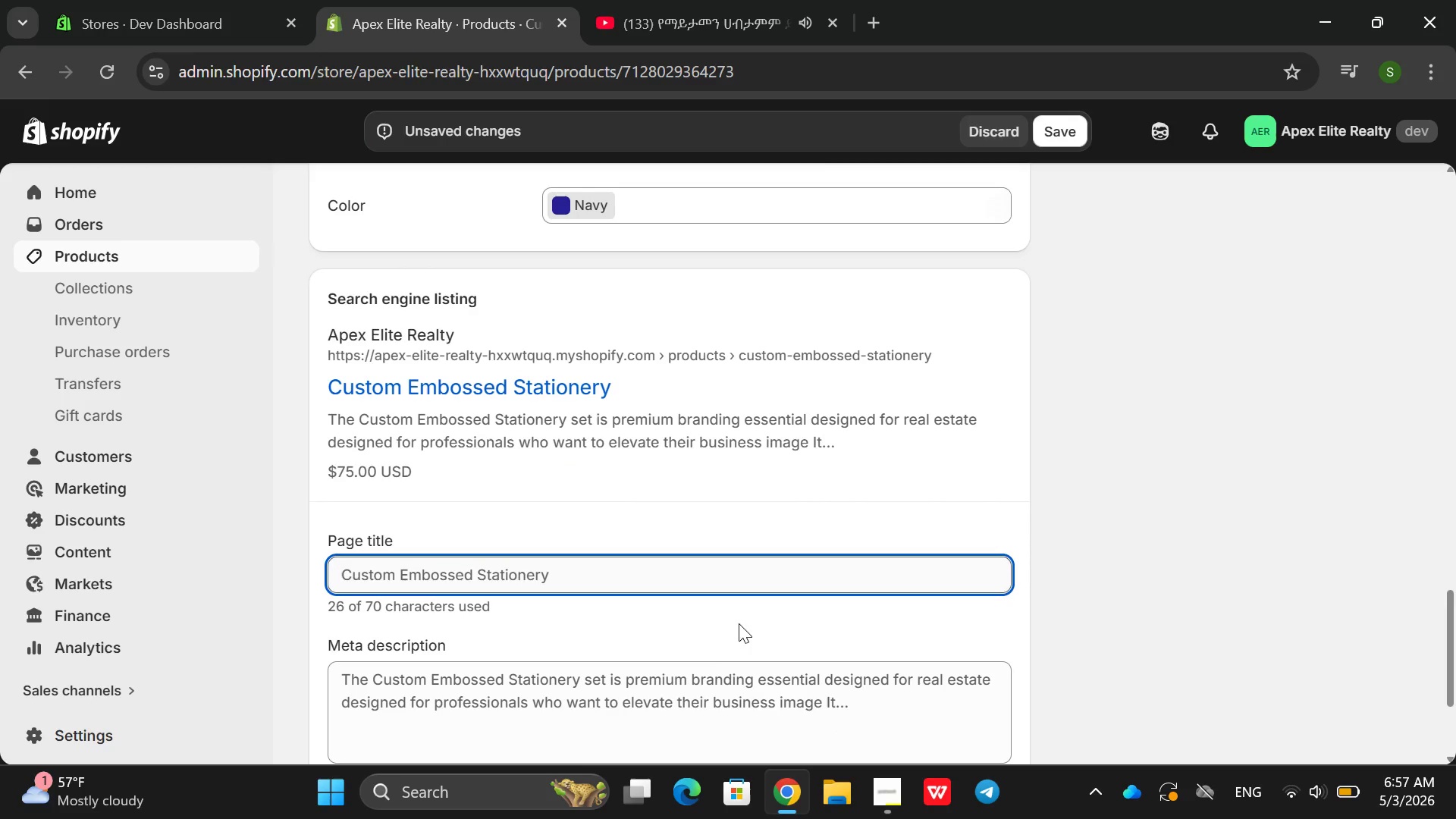 
double_click([693, 688])
 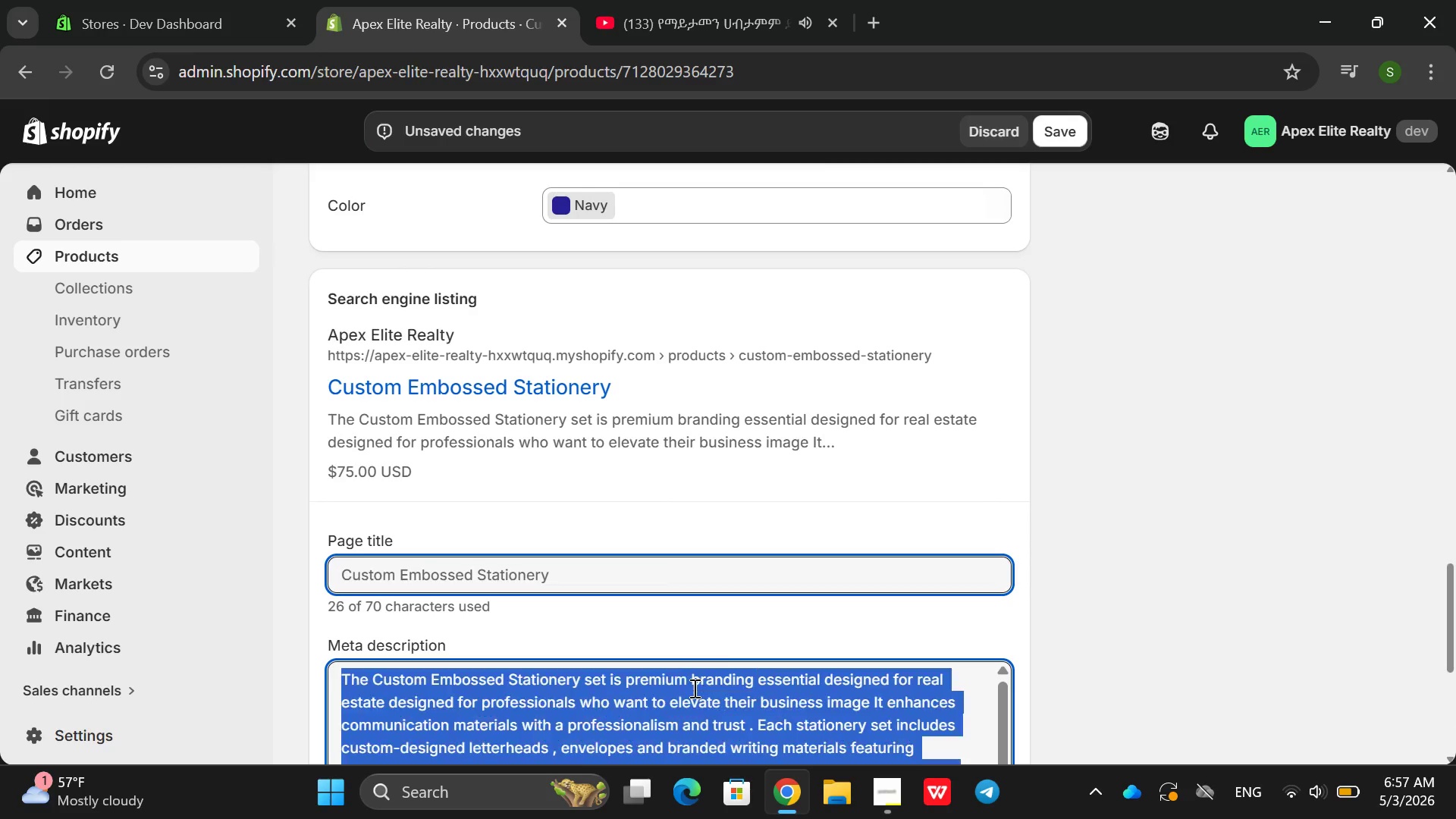 
triple_click([693, 688])
 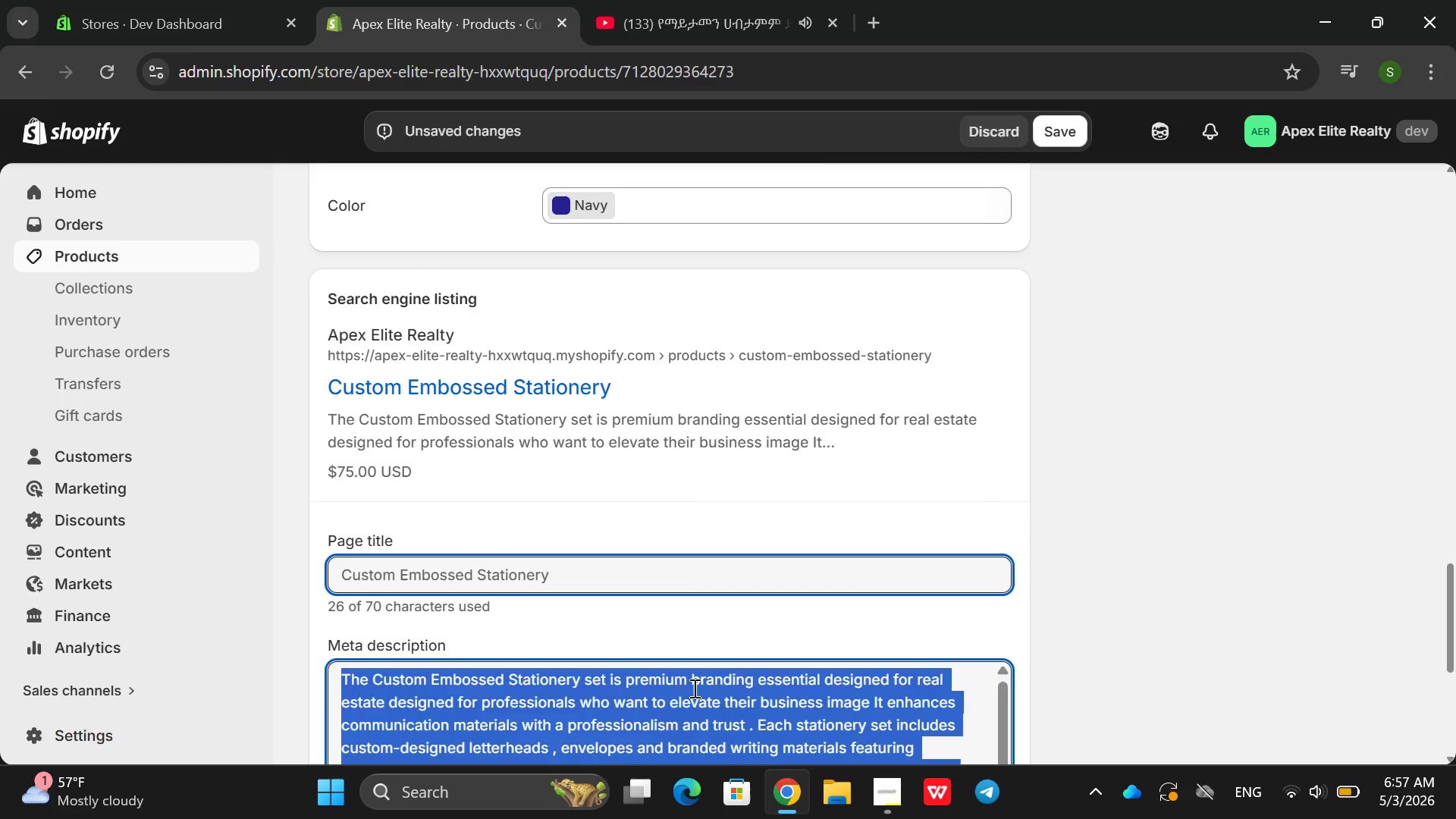 
key(Backspace)
type(Premioum emb)
 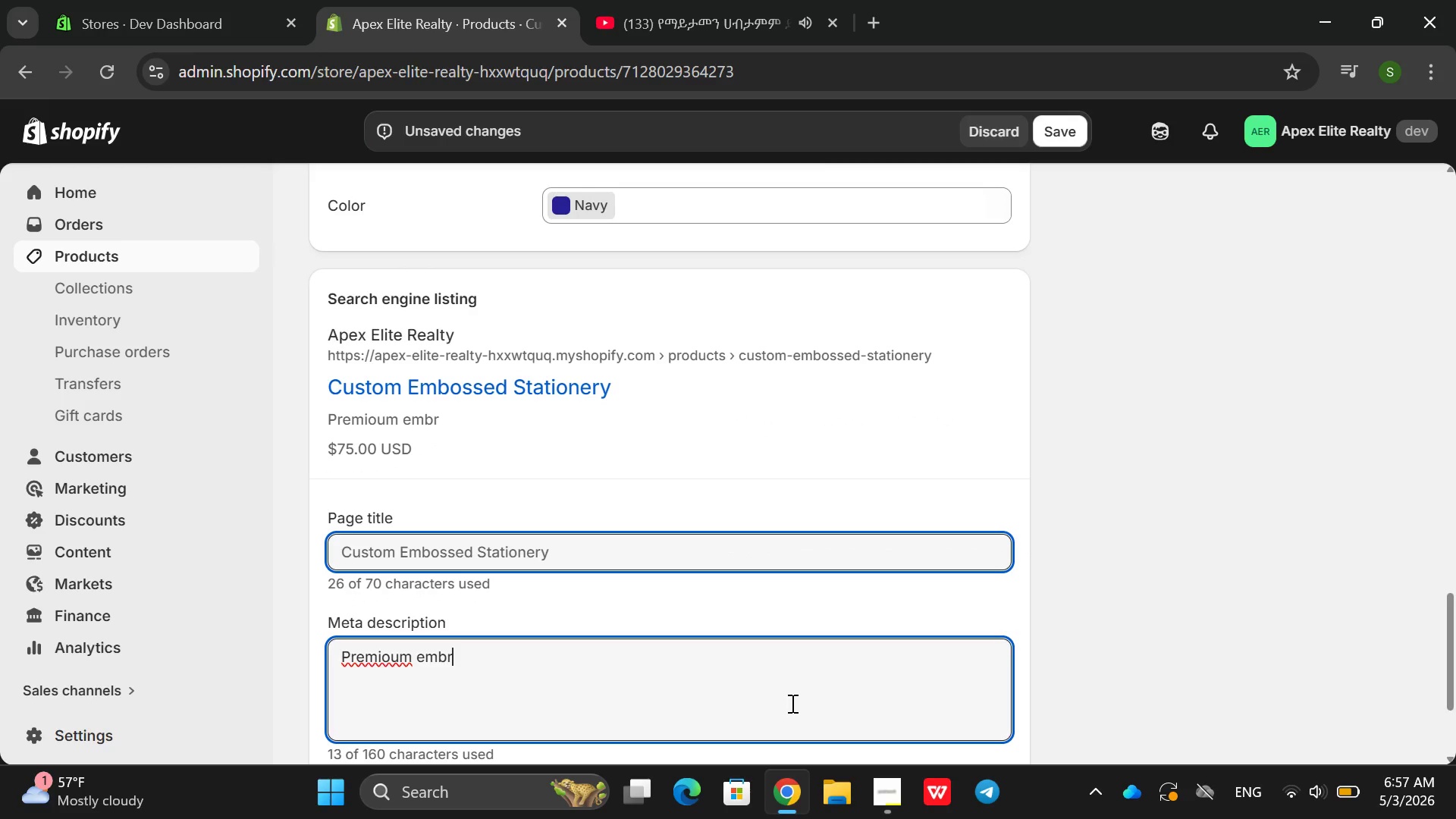 
 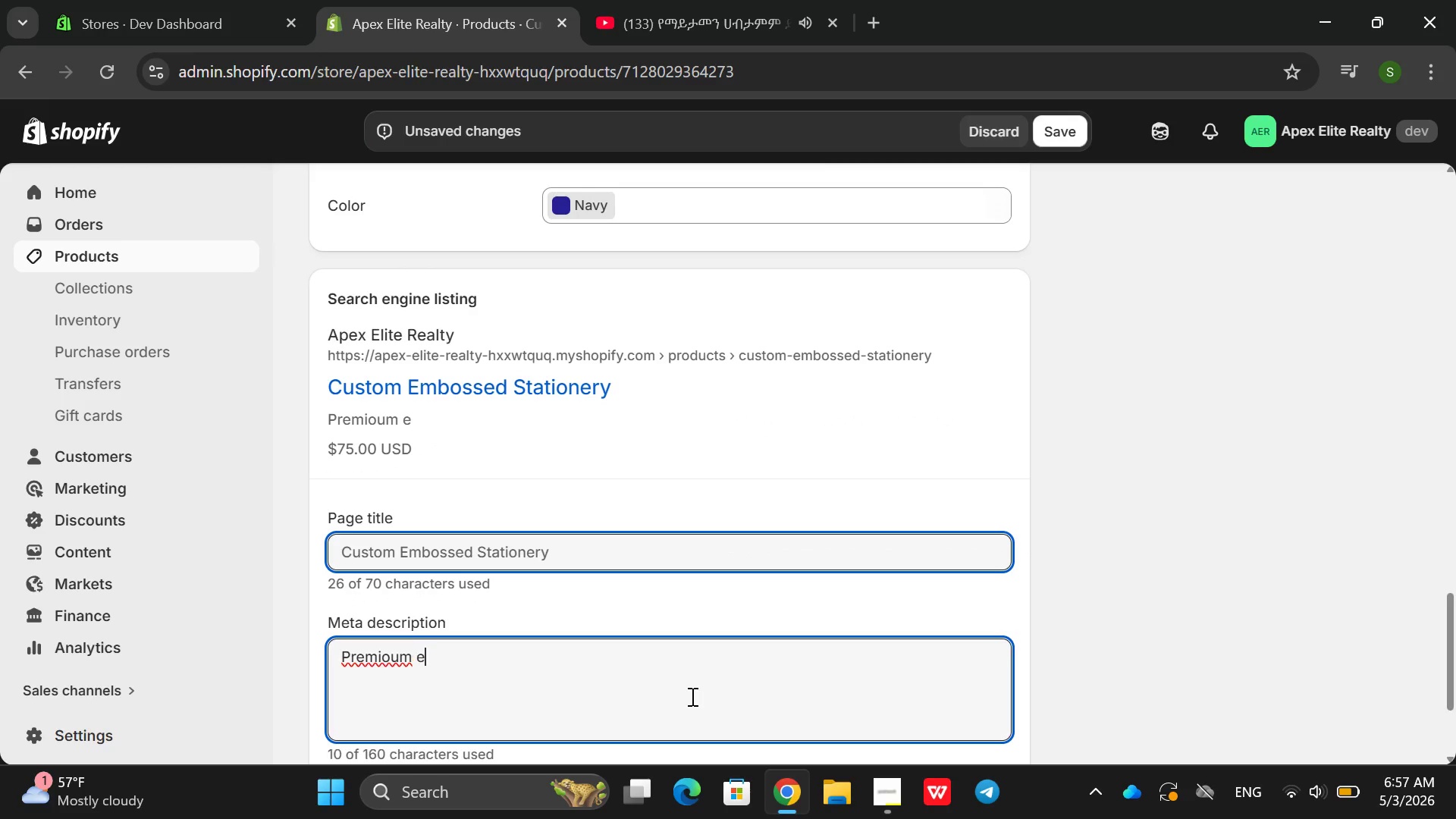 
type(r)
key(Backspace)
type(ossed stational)
key(Backspace)
key(Backspace)
type(ery for real estate branding with Silver, Gold, and Platinum tiers dor )
key(Backspace)
key(Backspace)
key(Backspace)
key(Backspace)
type(for different )
 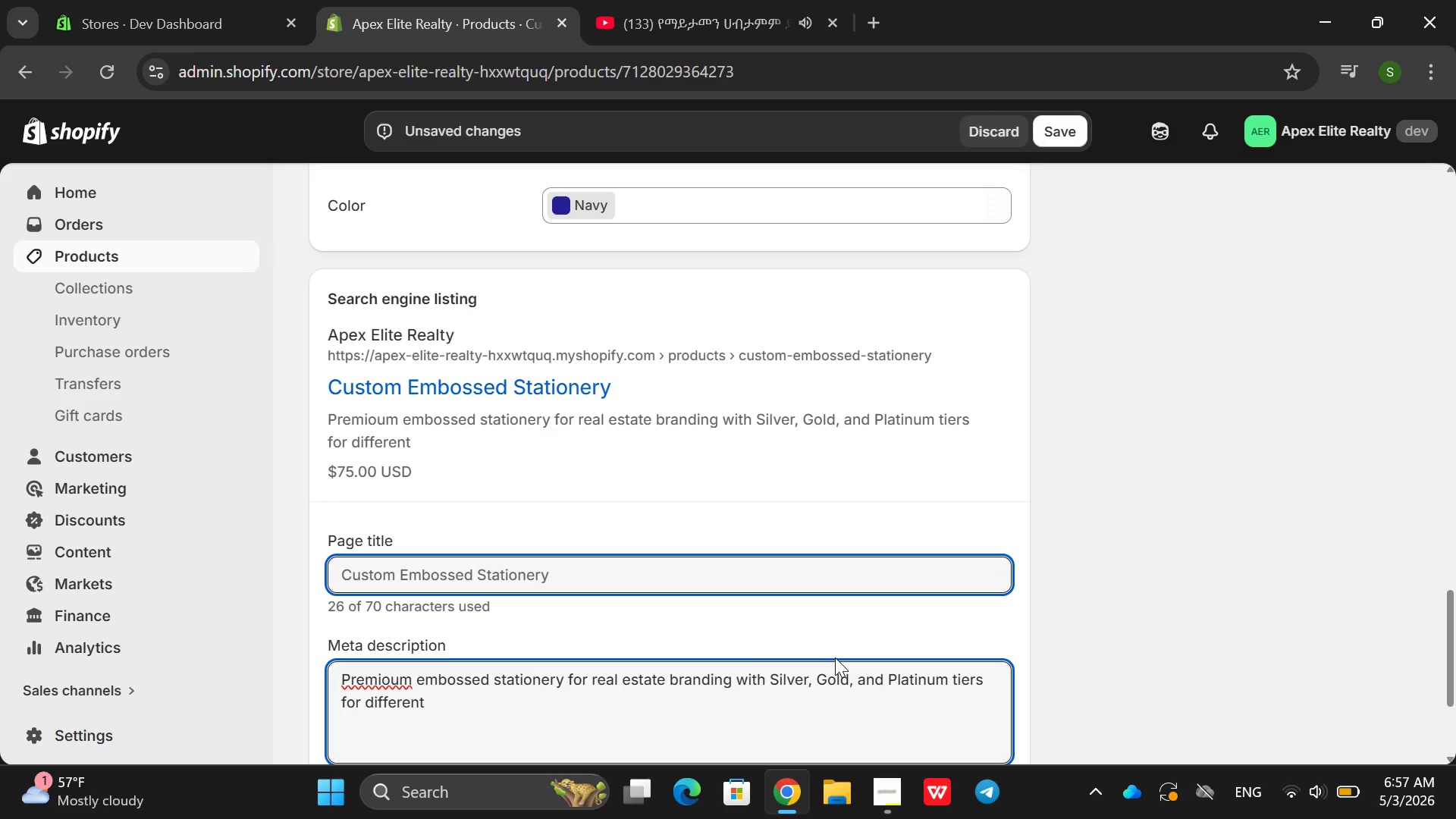 
wait(7.25)
 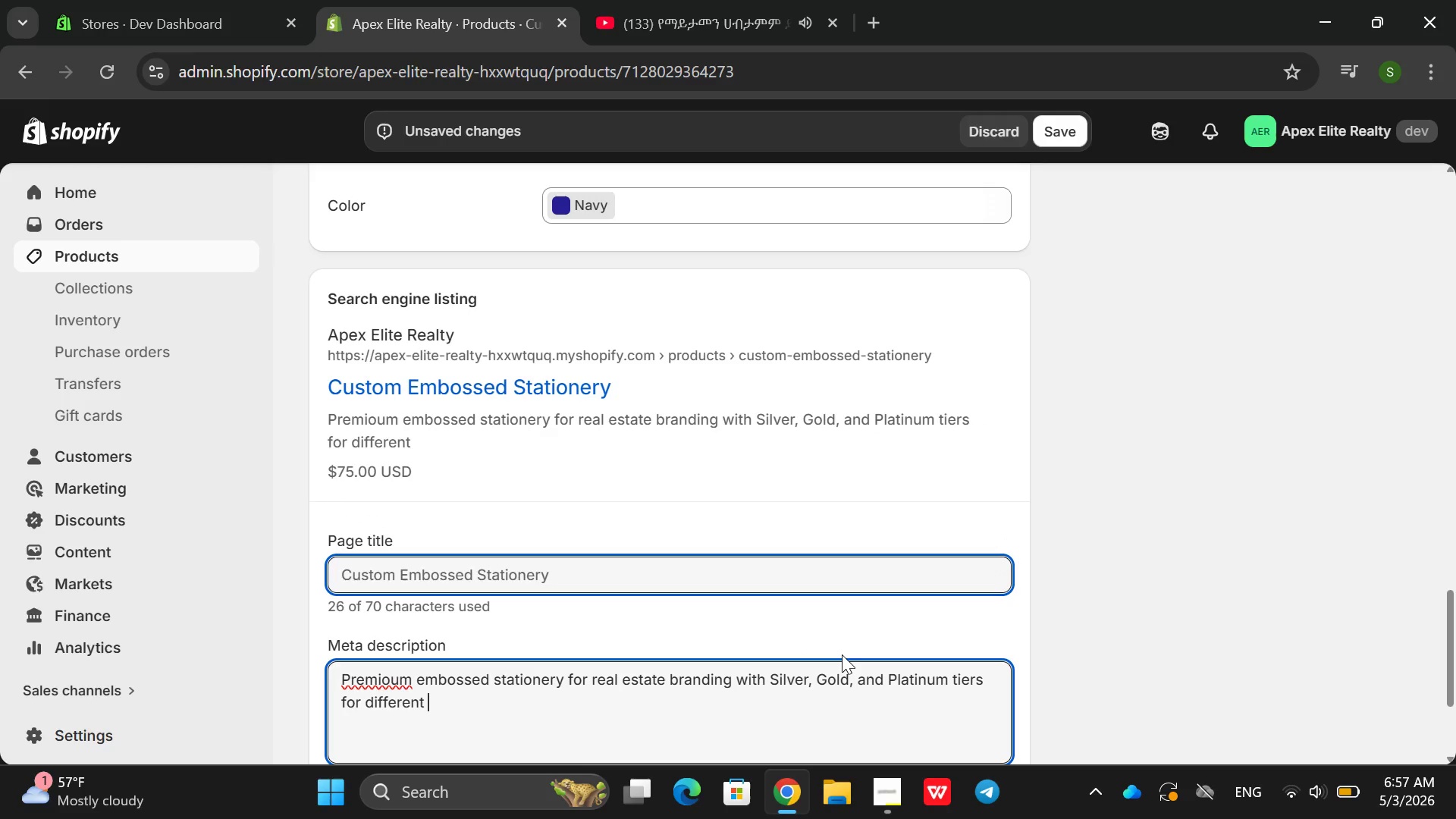 
type(purpose)
 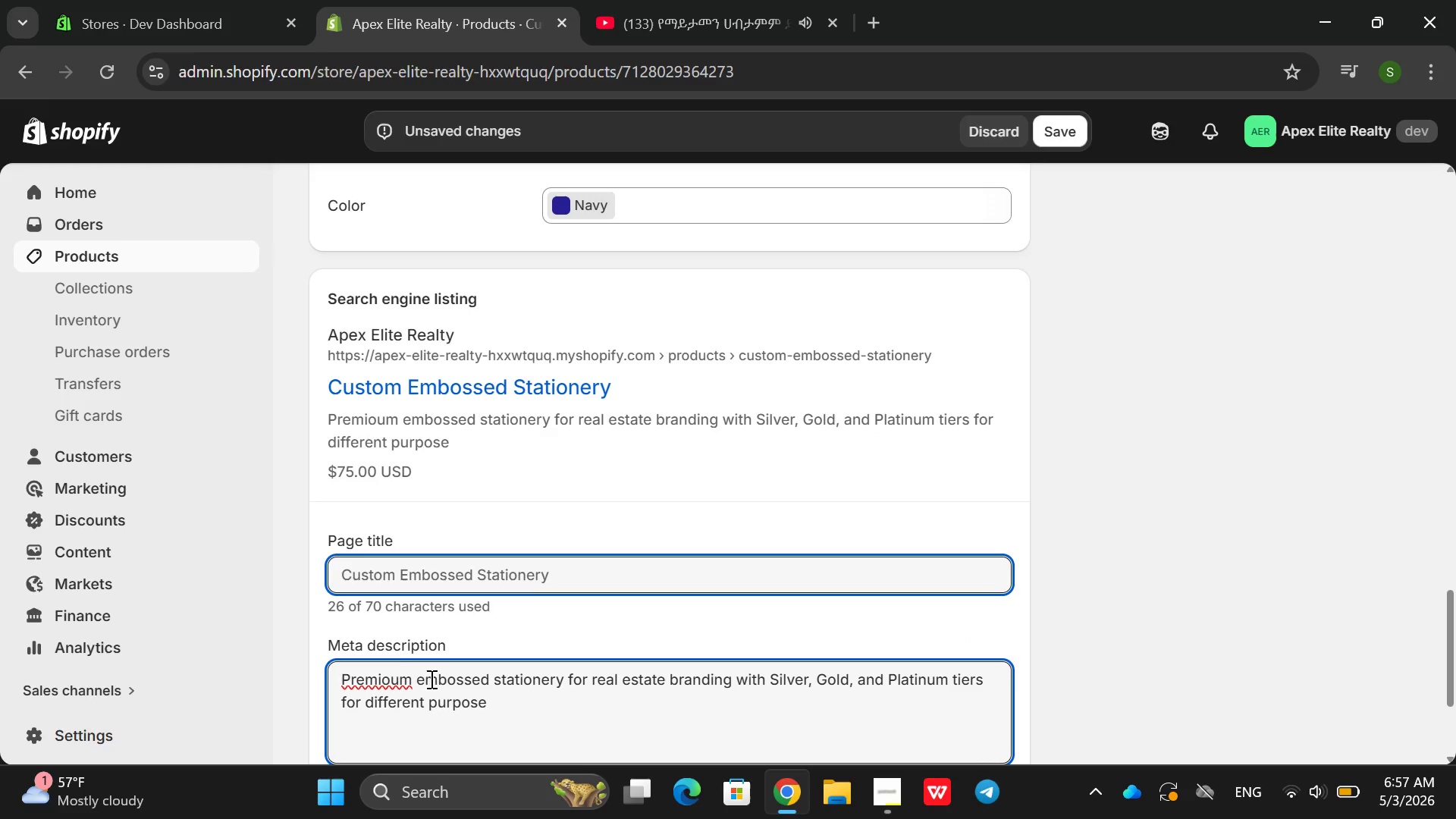 
left_click([393, 681])
 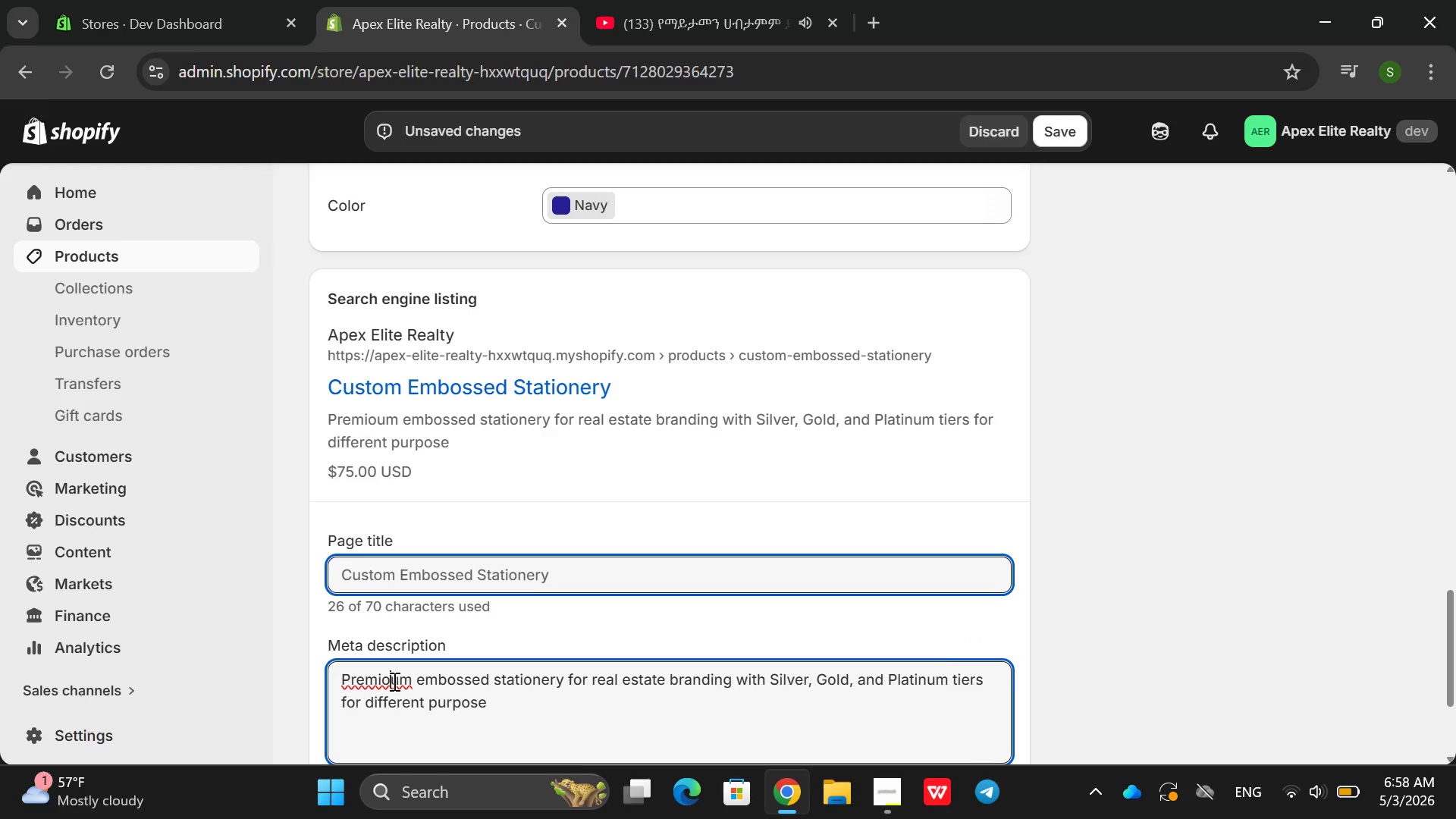 
key(Backspace)
 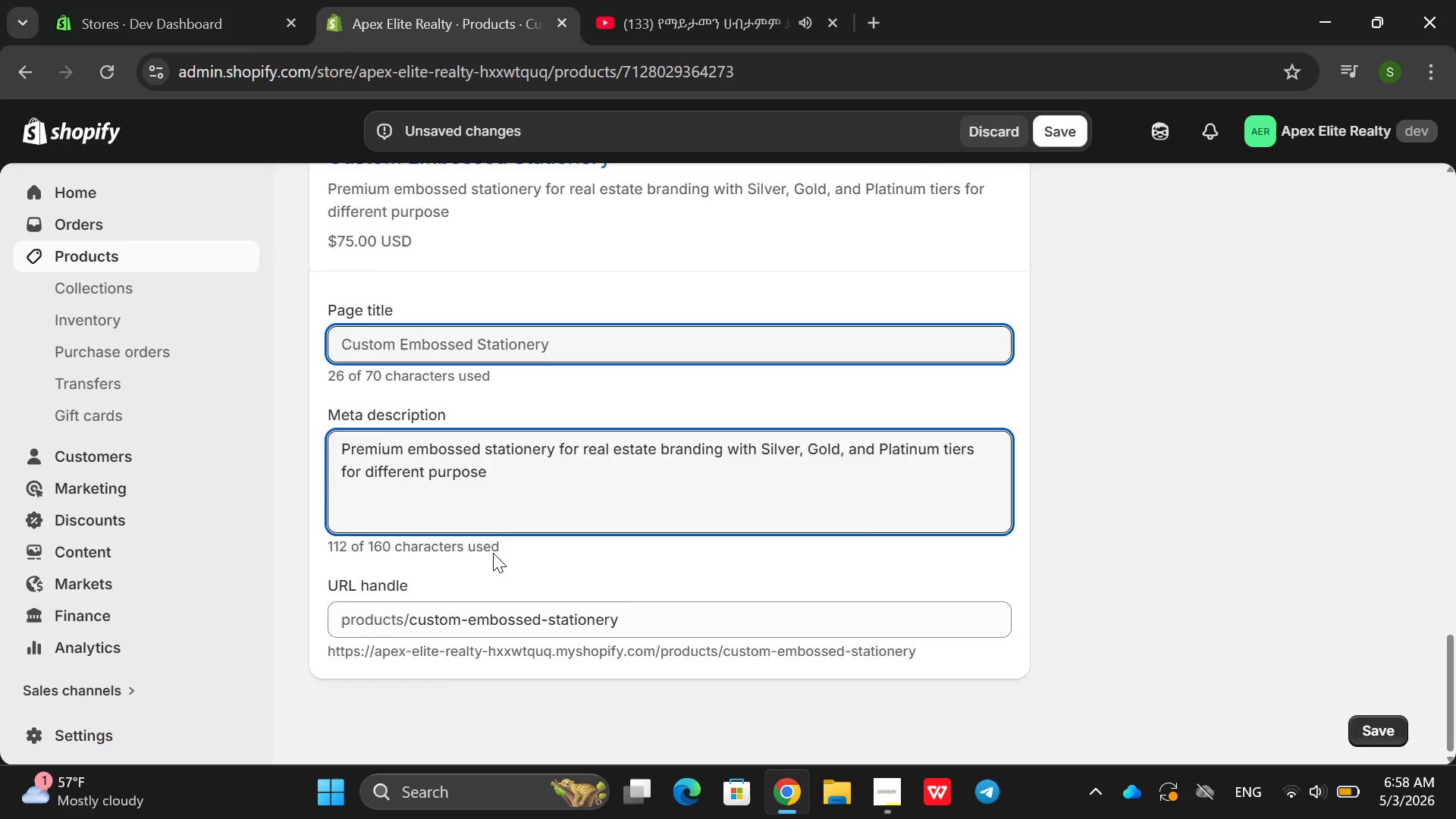 
wait(8.41)
 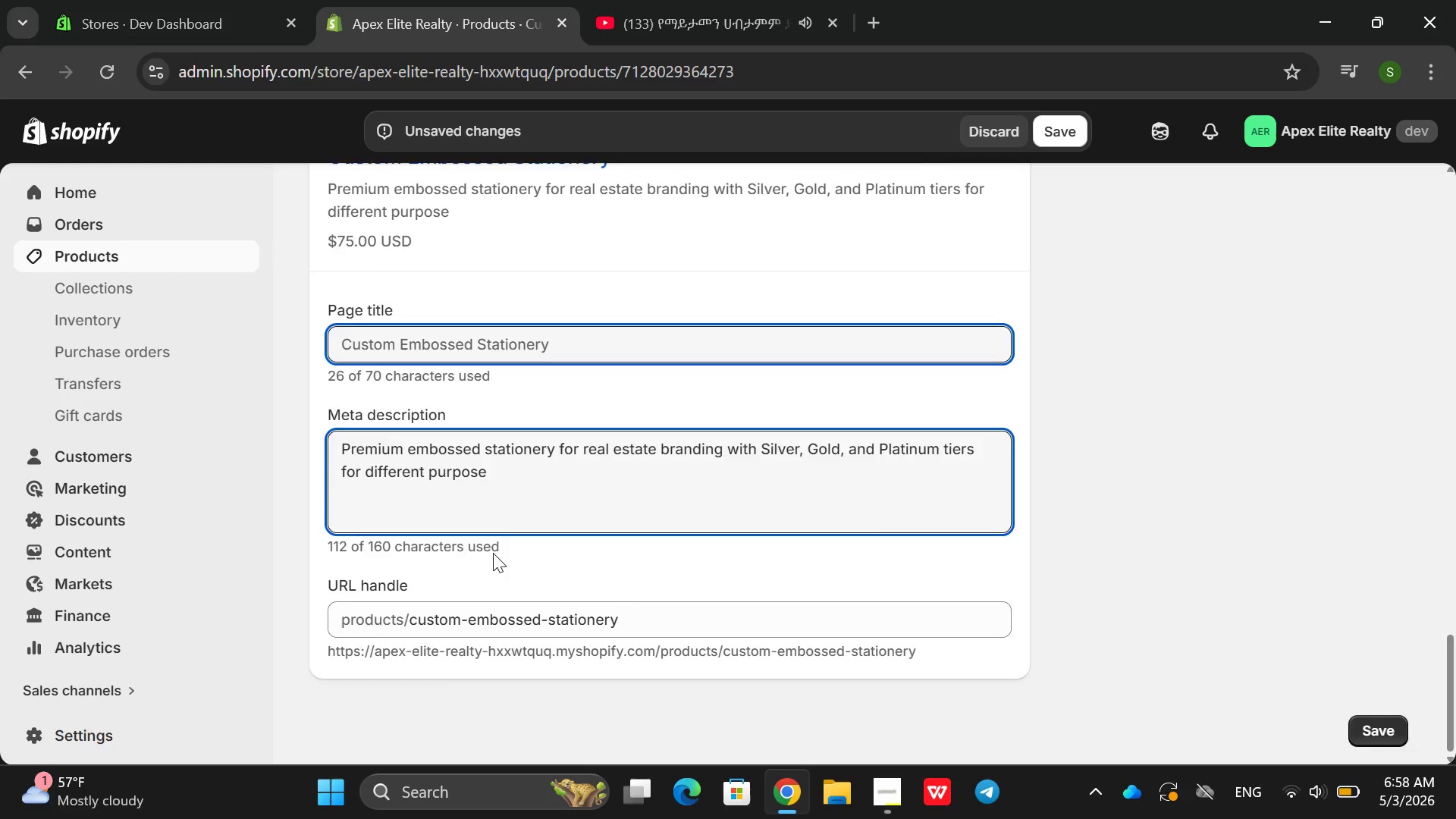 
left_click([1384, 371])
 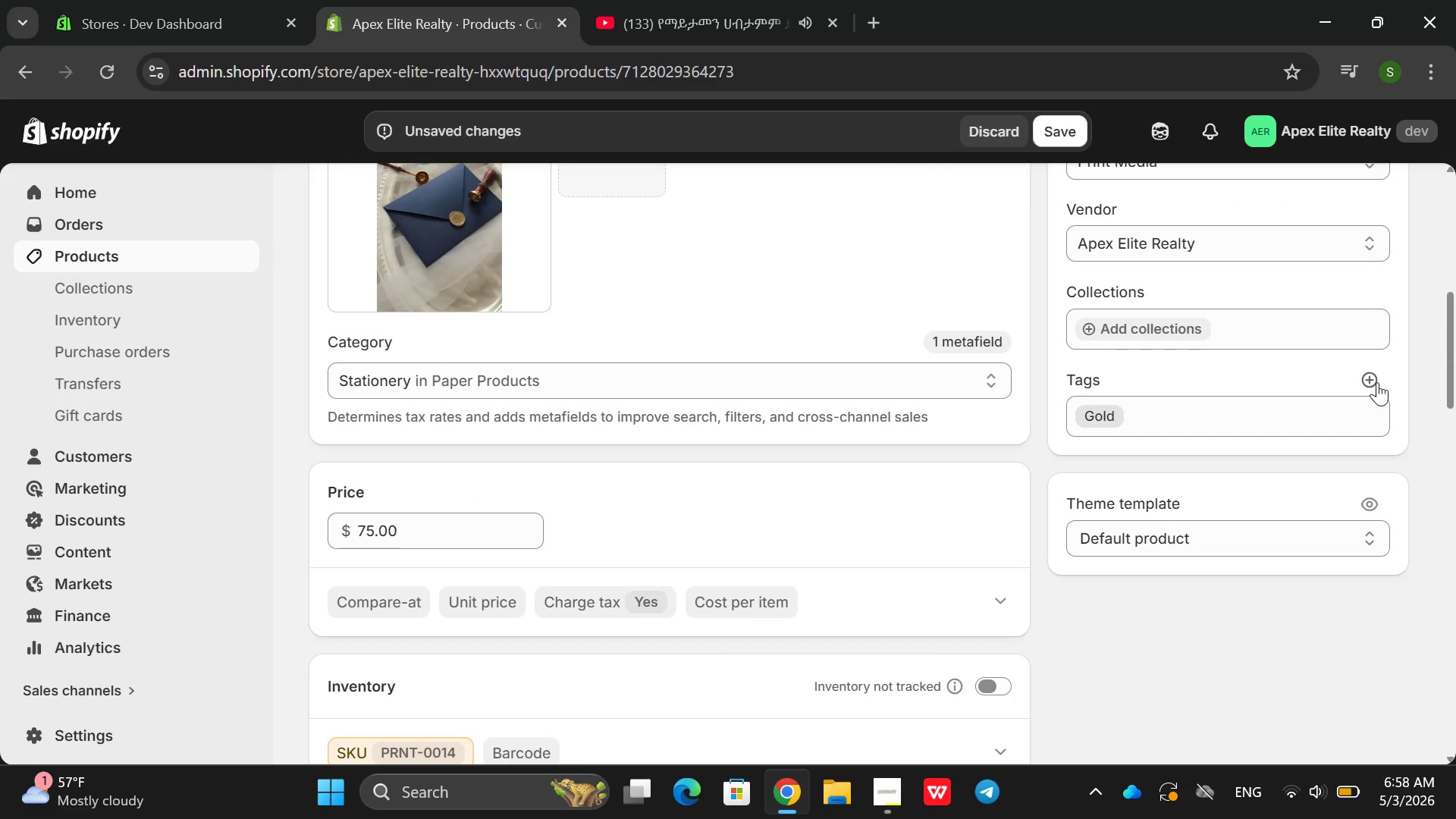 
left_click([1377, 384])
 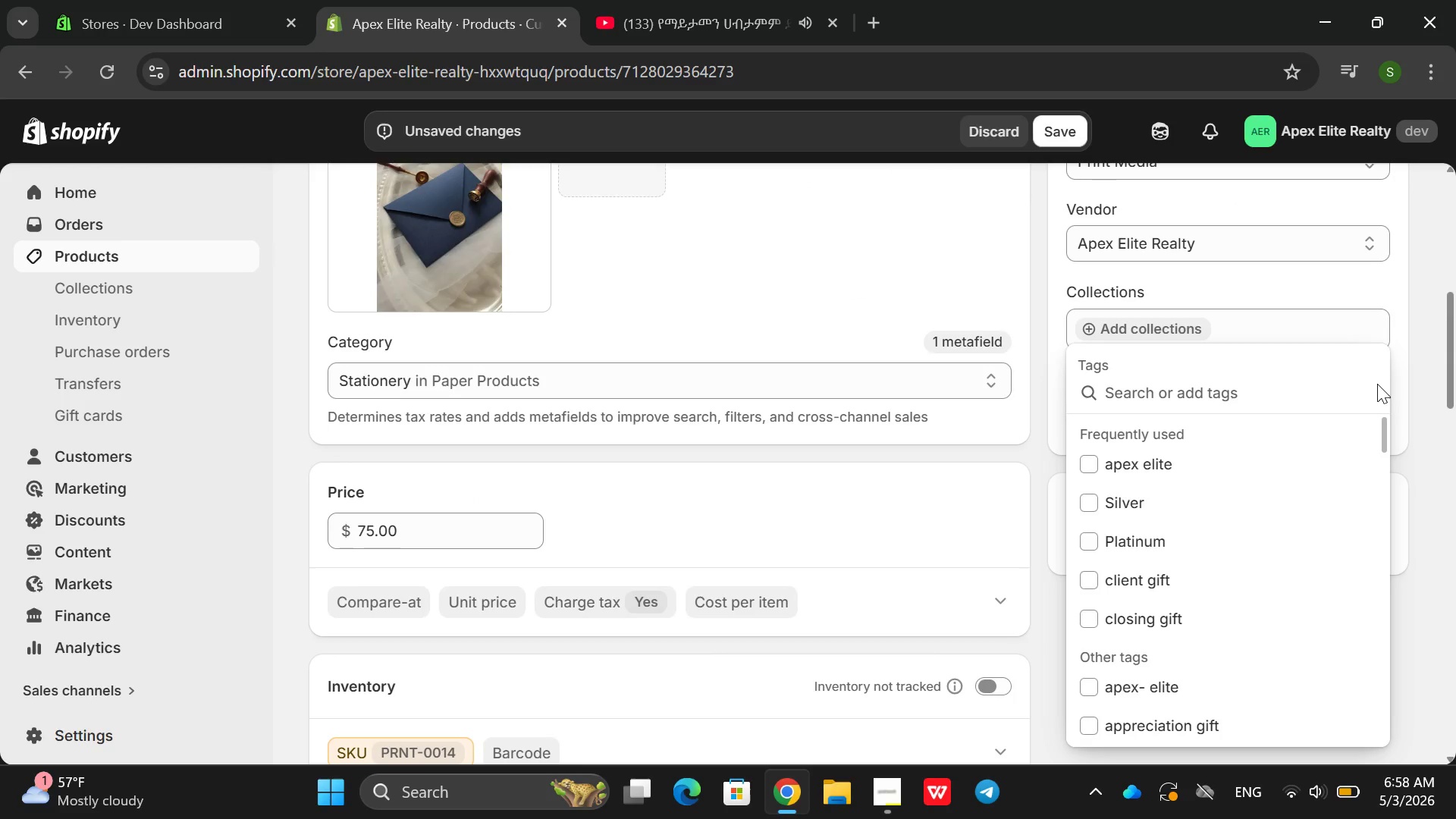 
type(r)
key(Backspace)
type(print media, branded stationery , real estate branding, luxury stationa)
key(Backspace)
type(eru)
key(Backspace)
type(y, business identity, apex elite, professional branding)
 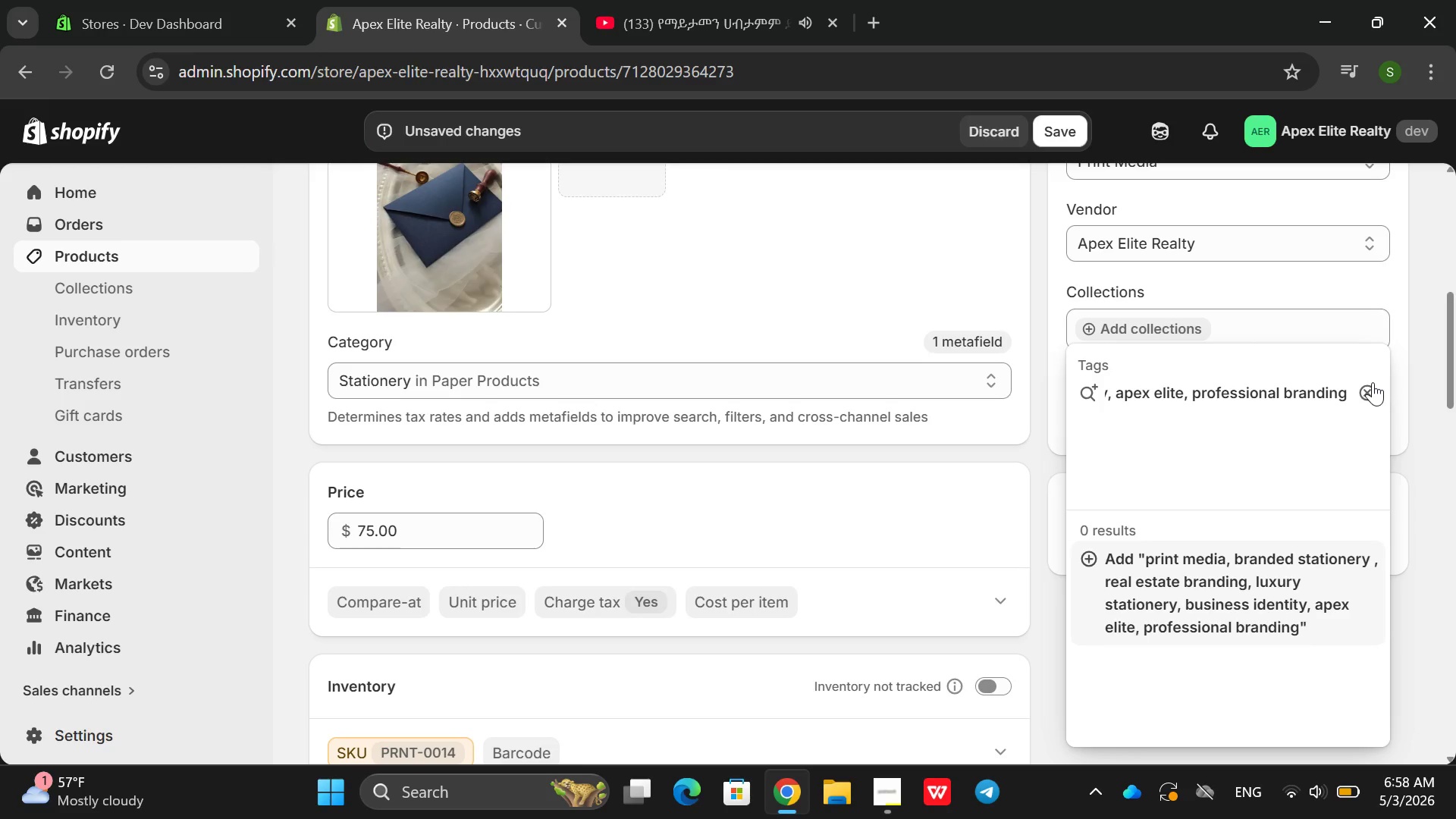 
key(Enter)
 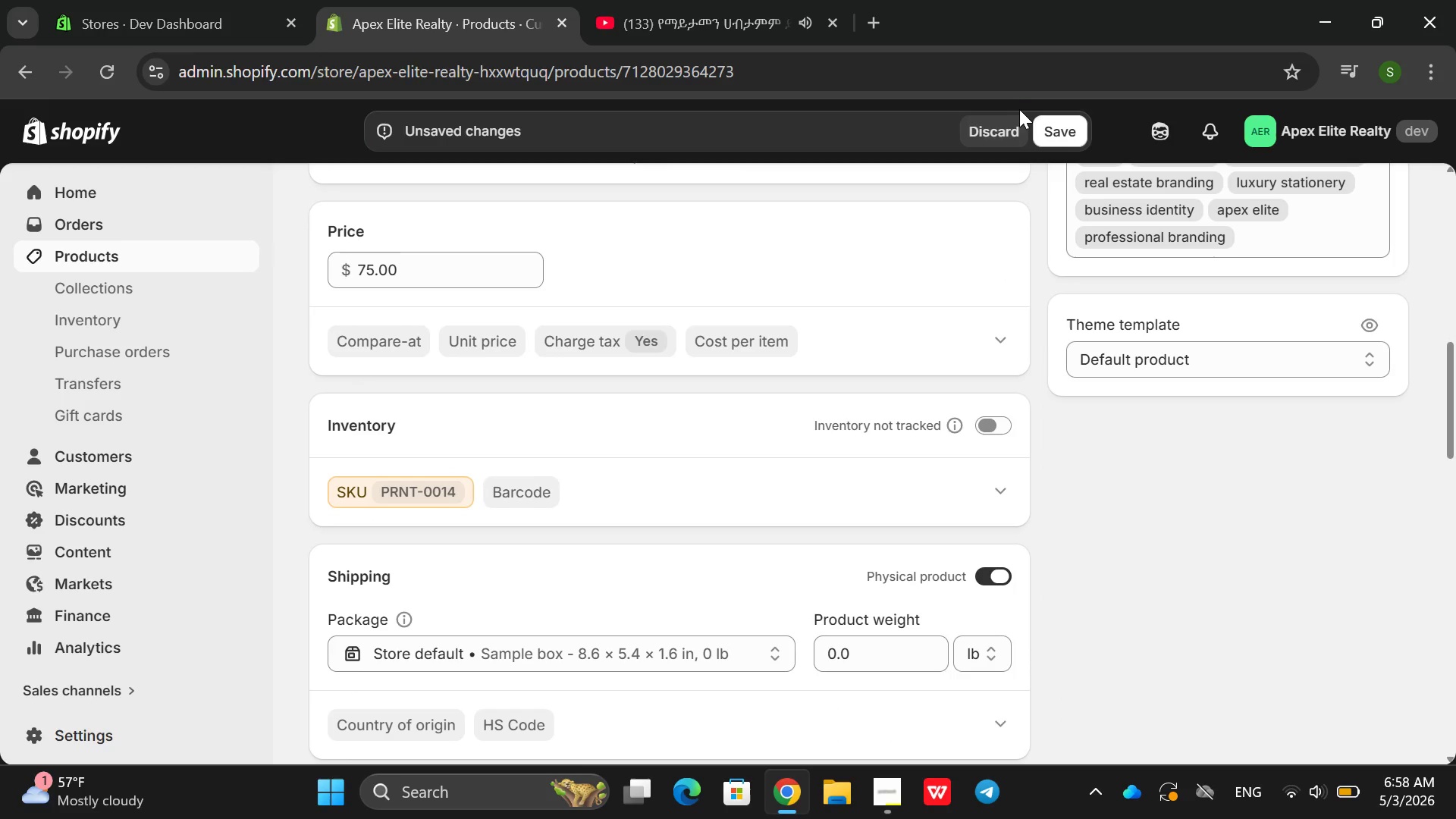 
left_click([1068, 132])
 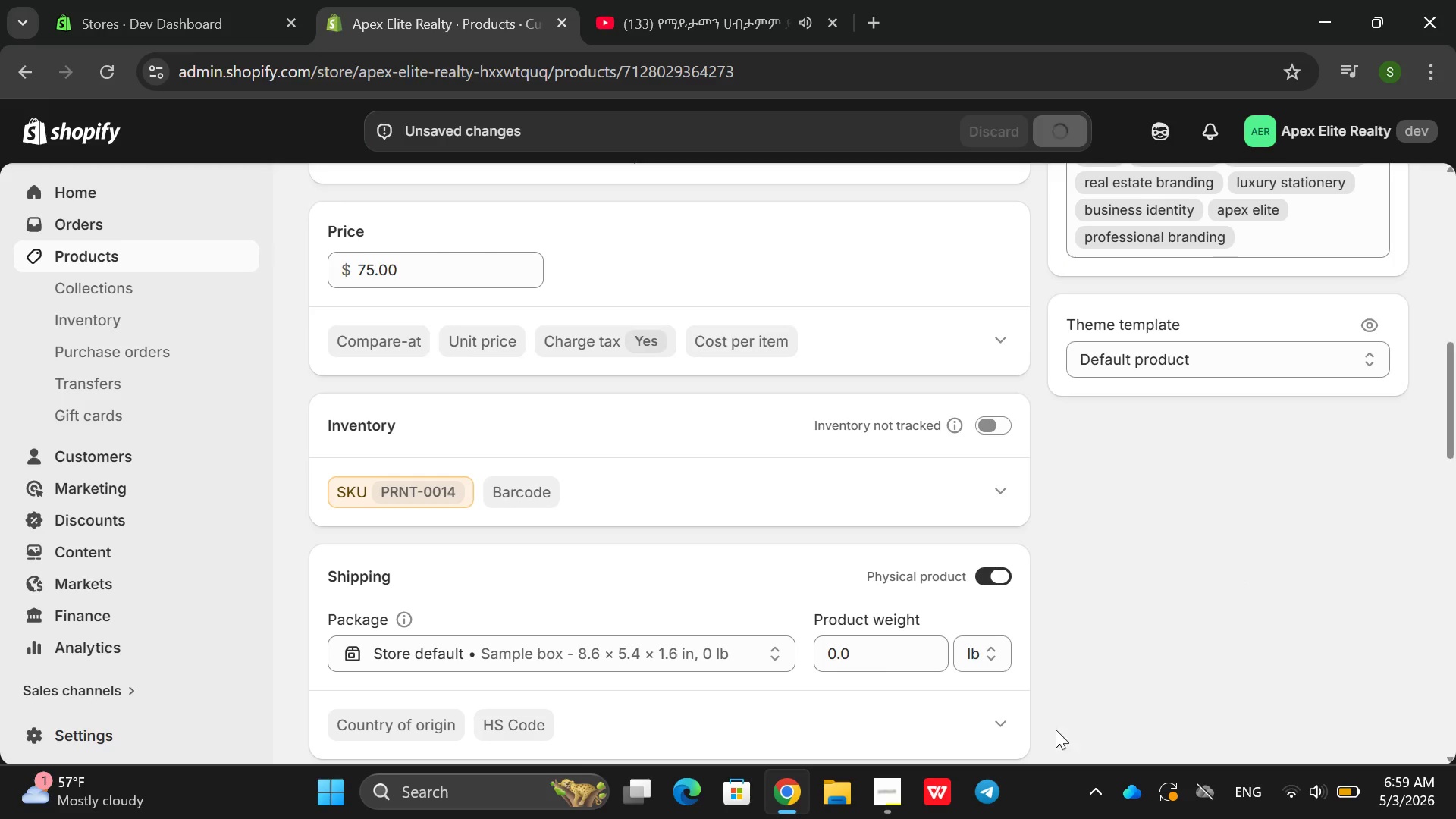 
wait(7.91)
 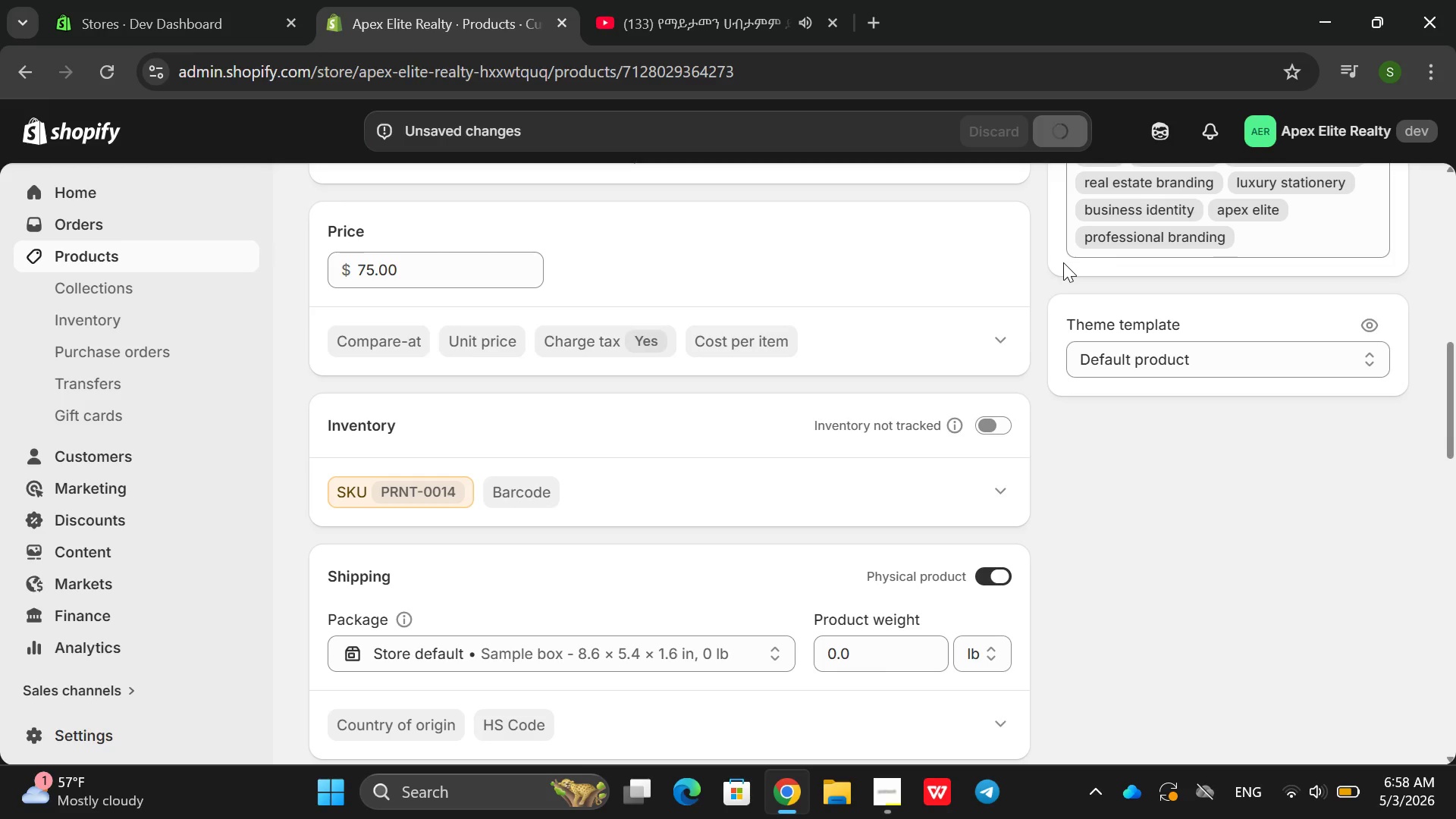 
scroll: coordinate [600, 542], scroll_direction: down, amount: 7.0
 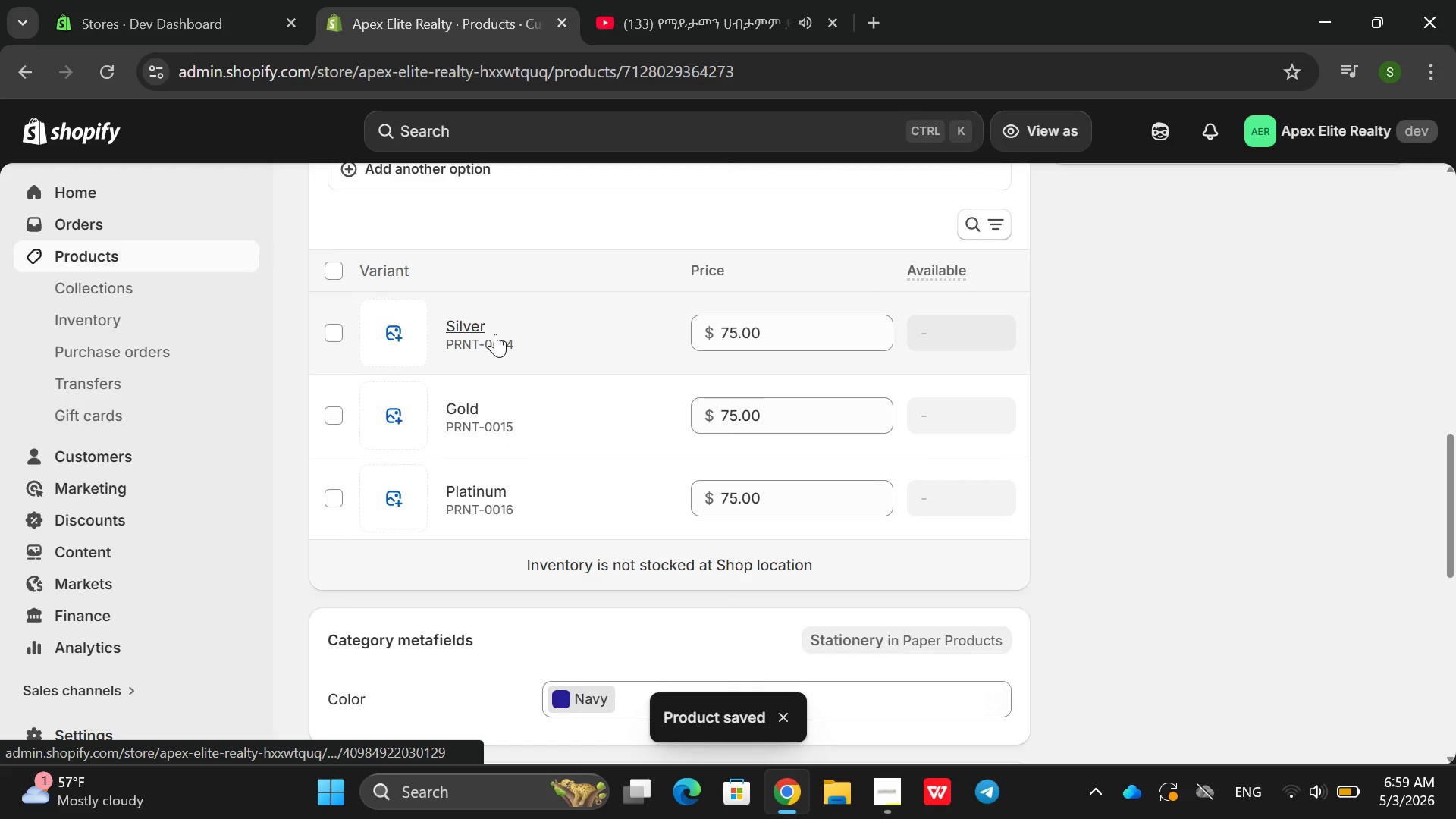 
mouse_move([803, 365])
 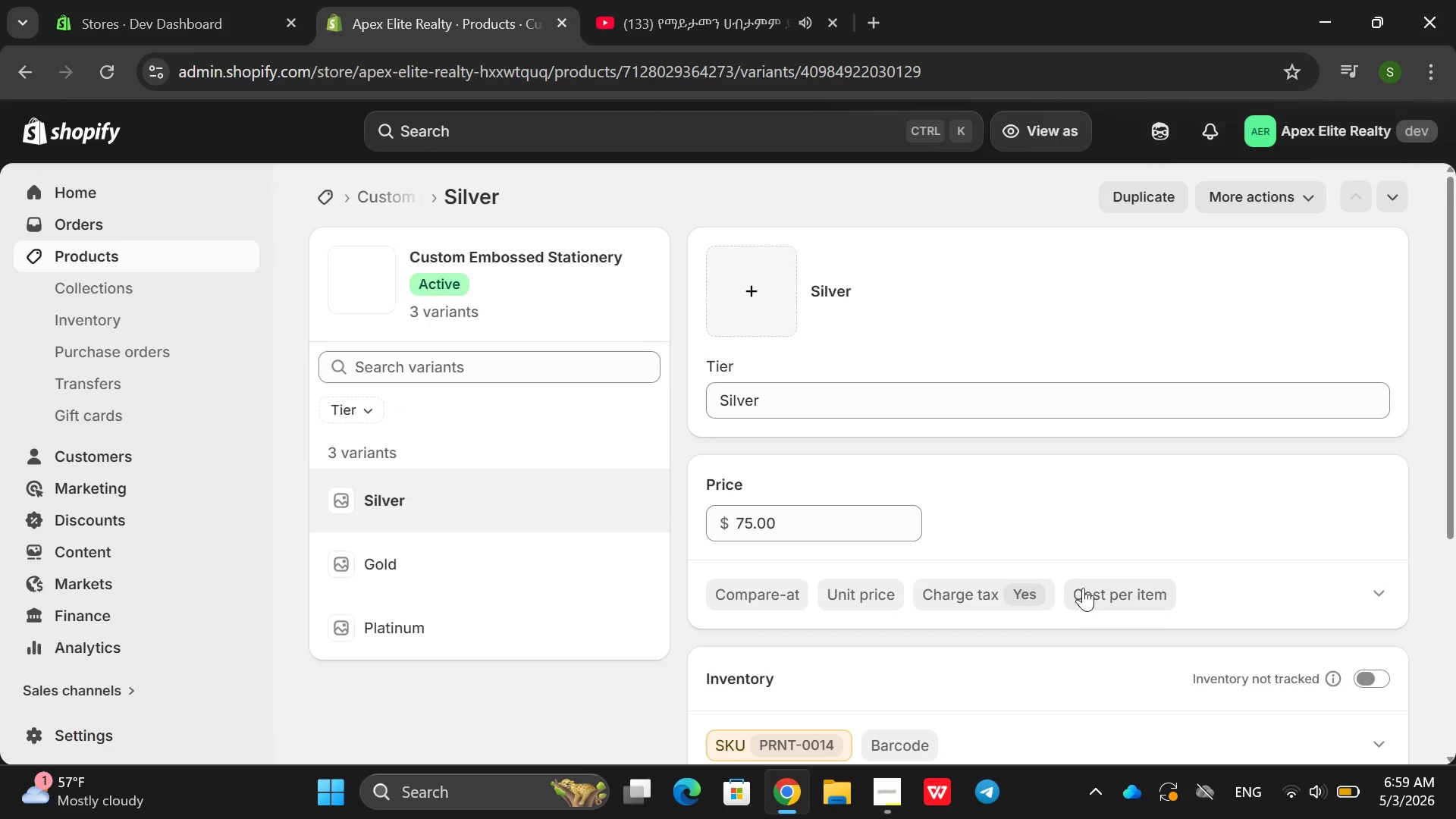 
scroll: coordinate [1075, 538], scroll_direction: down, amount: 3.0
 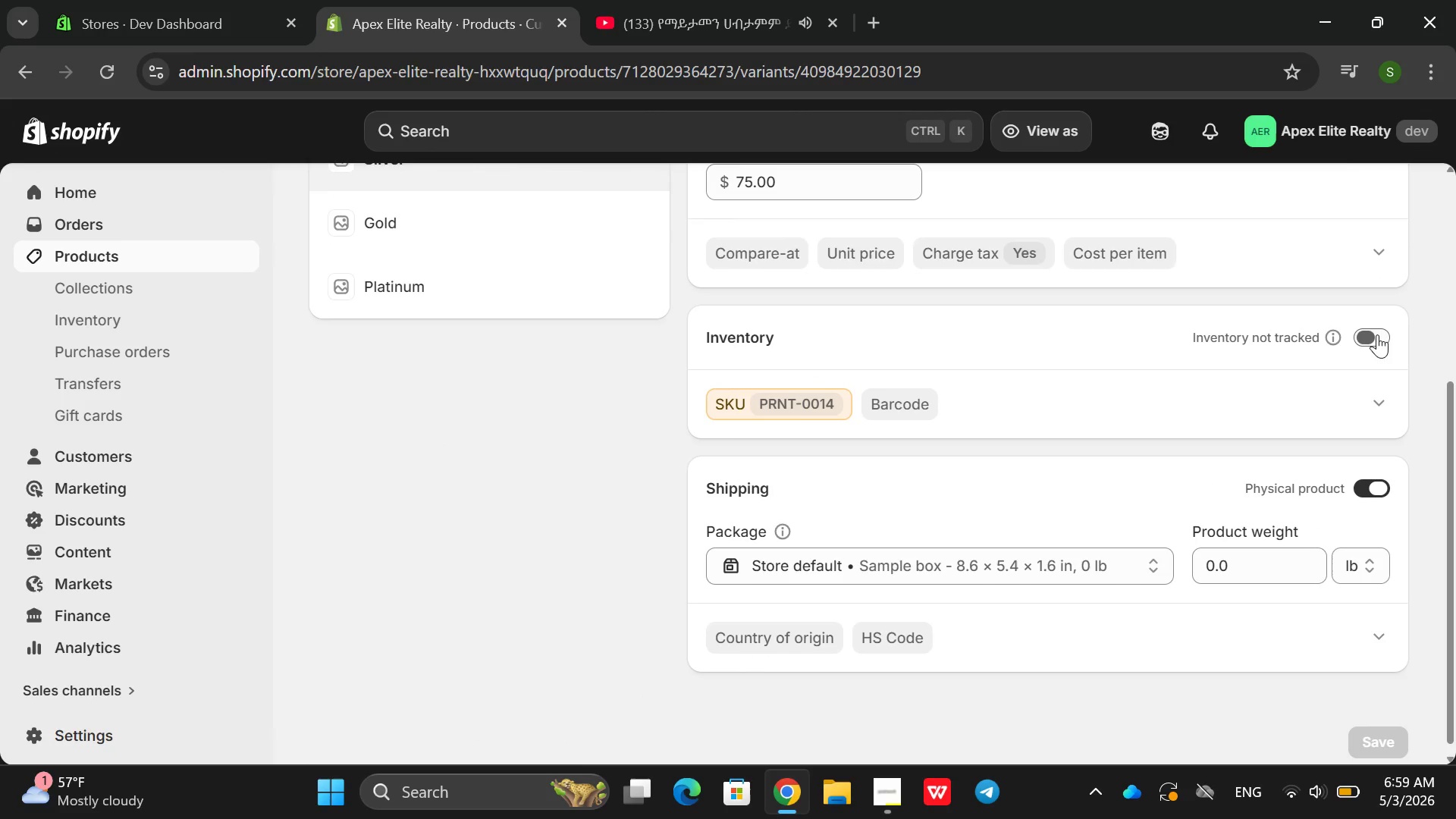 
left_click([1370, 340])
 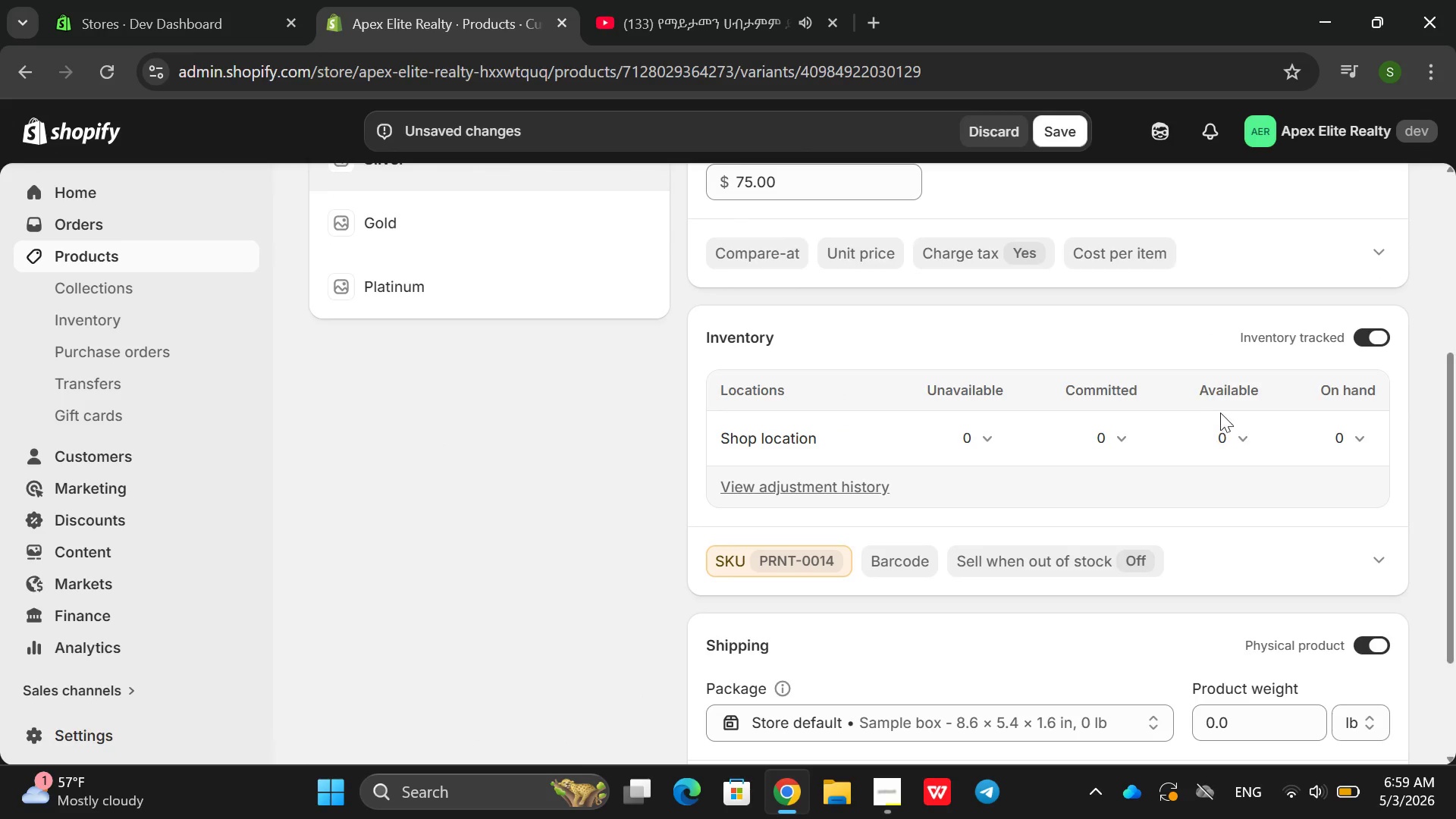 
left_click([1219, 419])
 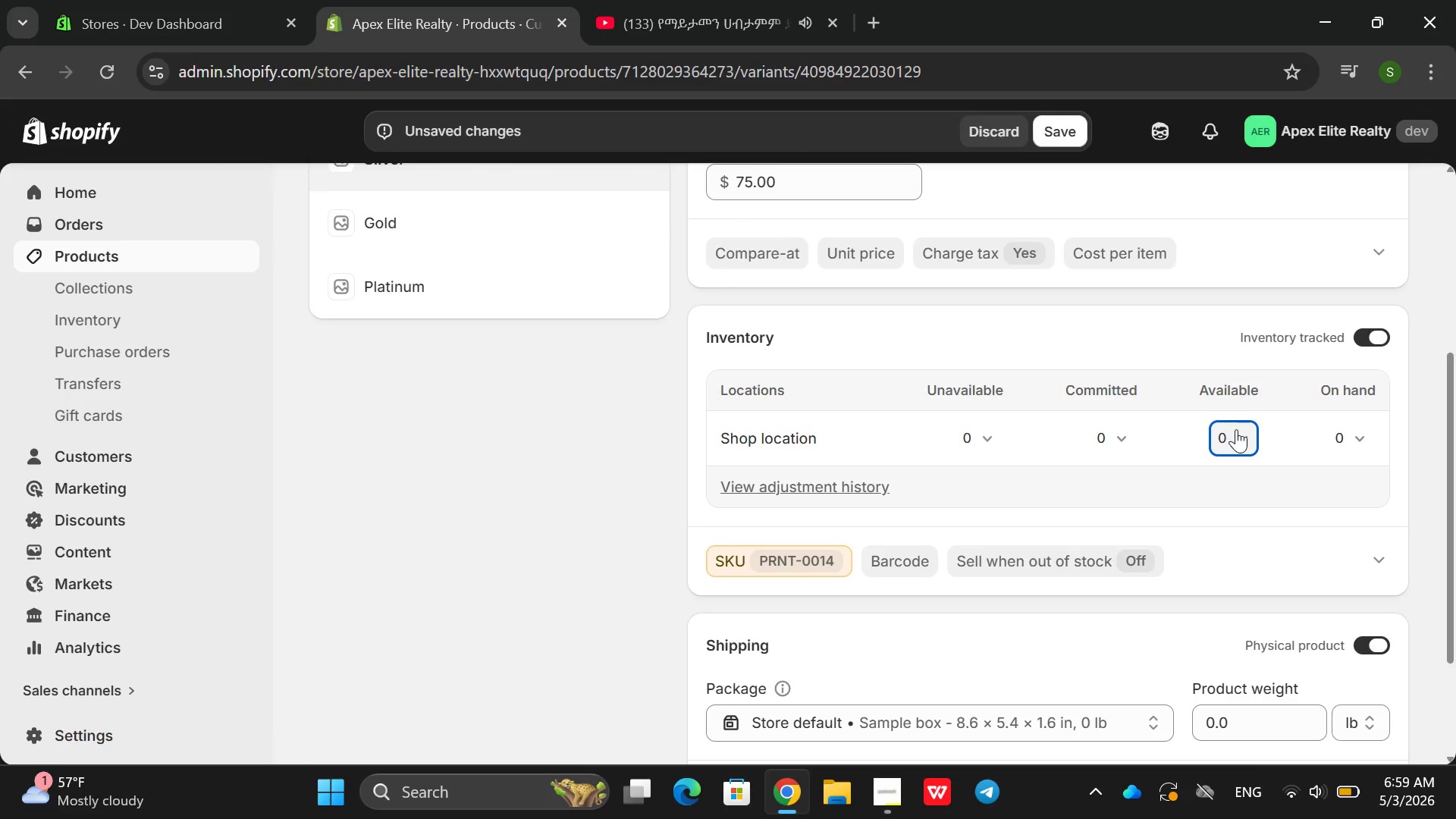 
left_click([1236, 429])
 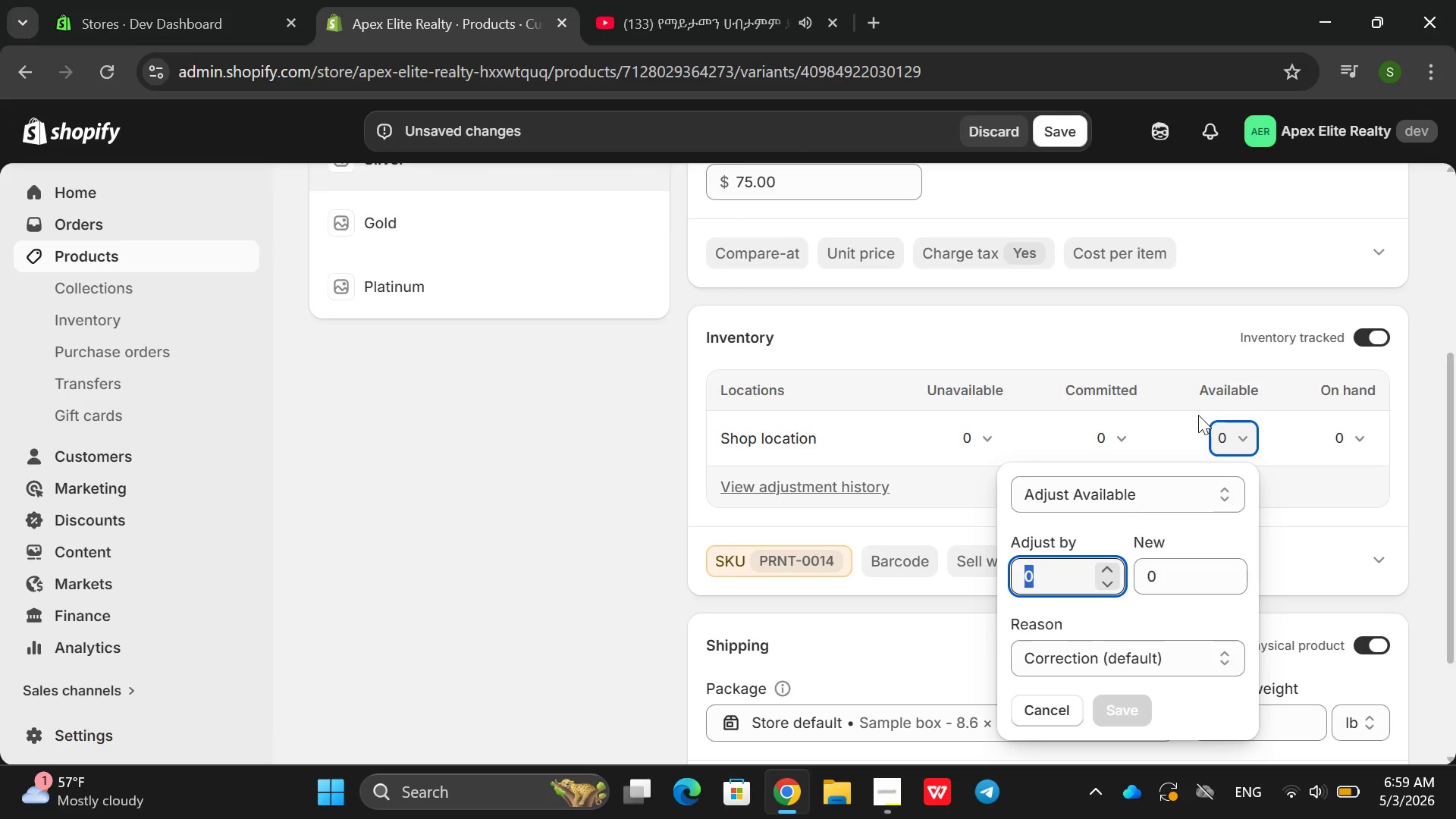 
type(12)
 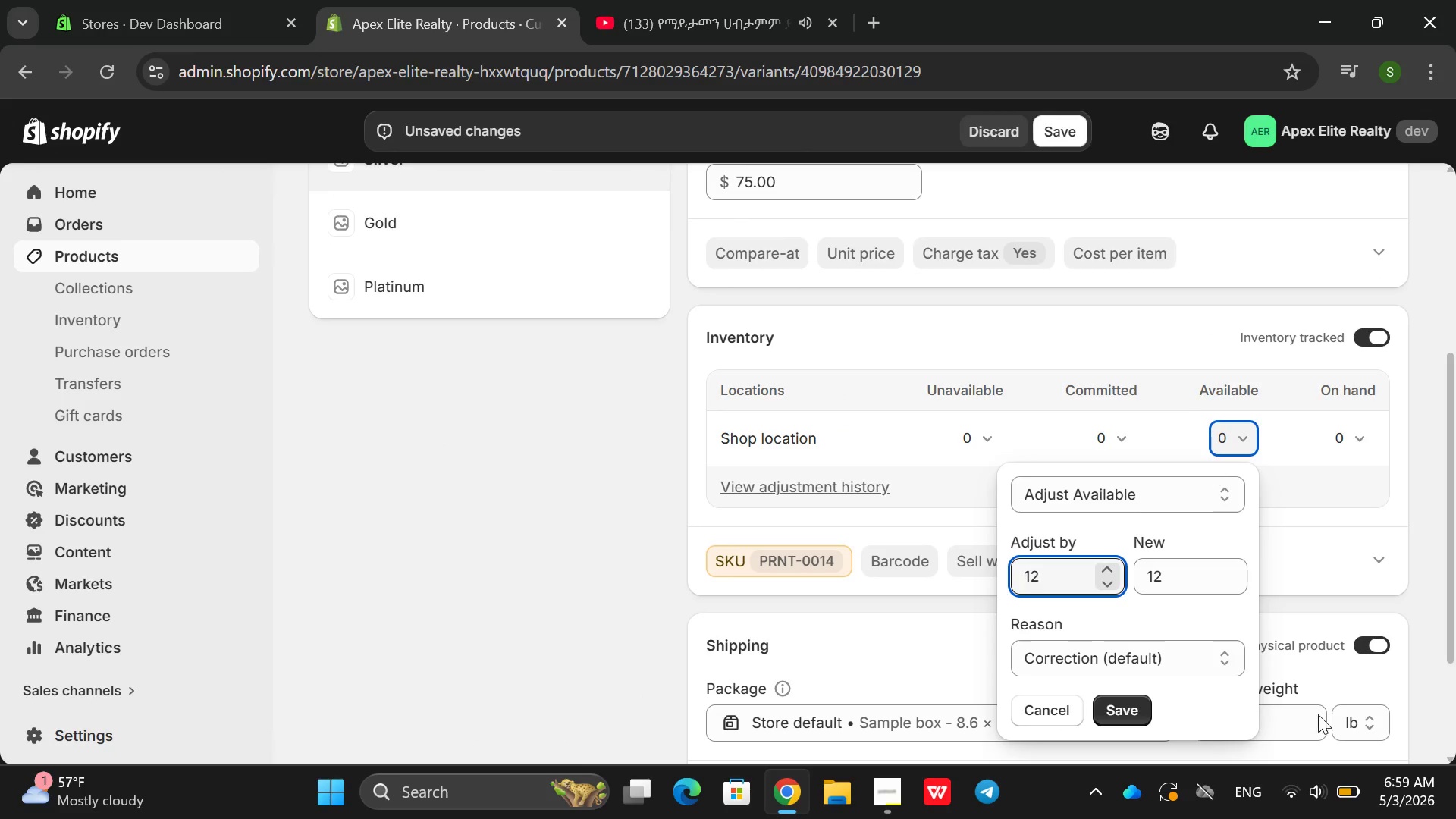 
left_click_drag(start_coordinate=[1306, 681], to_coordinate=[1310, 712])
 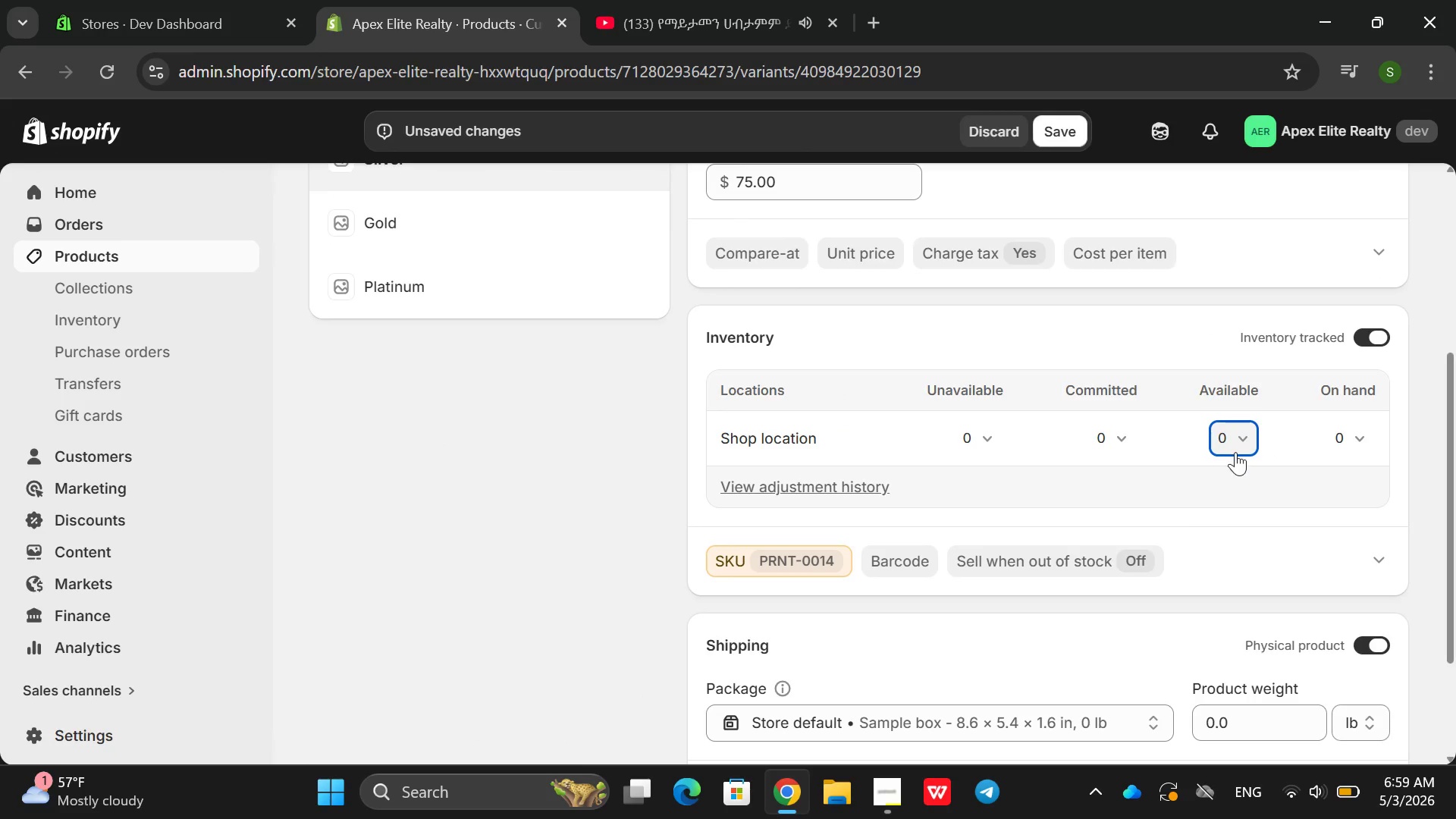 
left_click([1235, 451])
 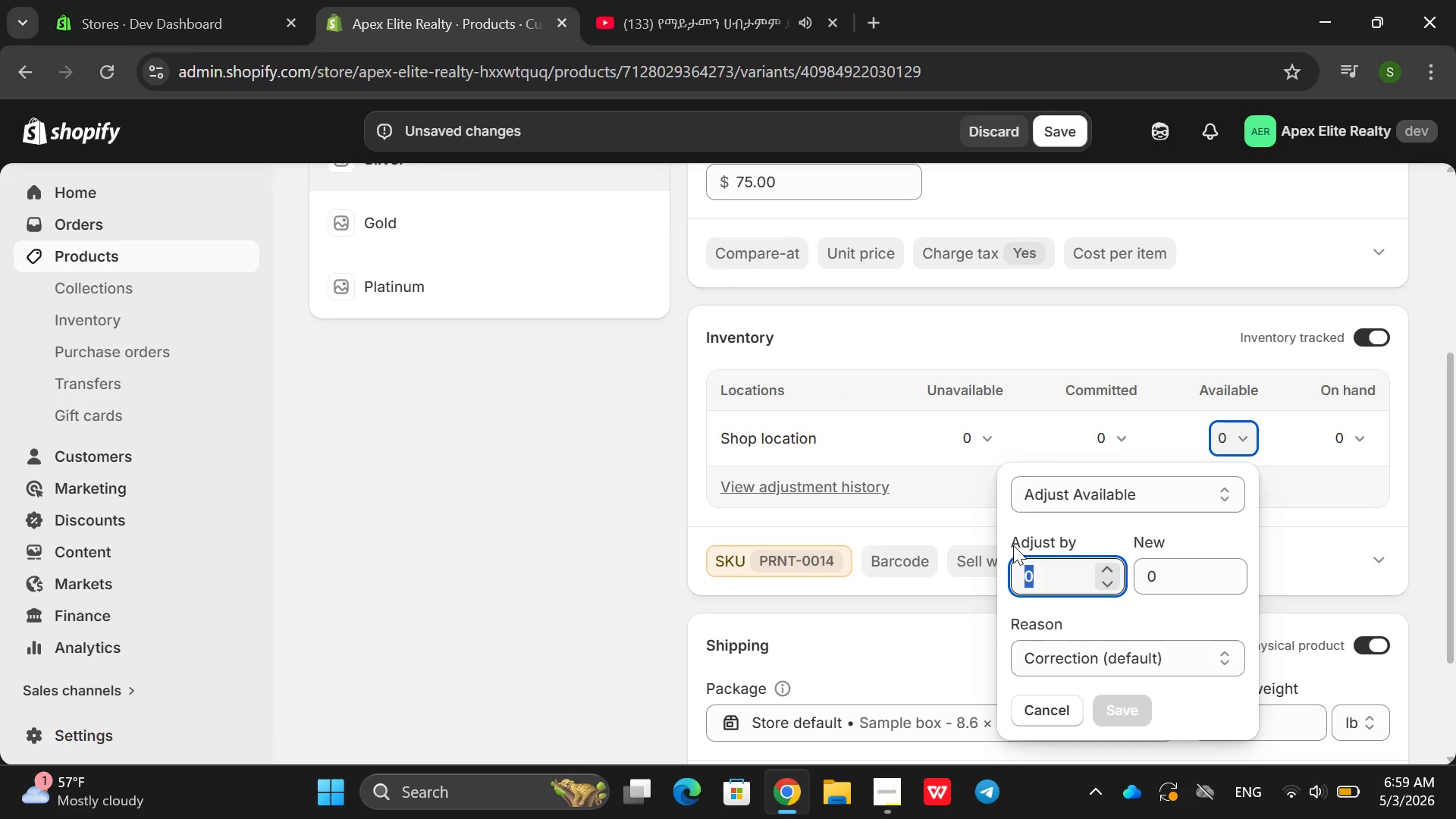 
type(14)
 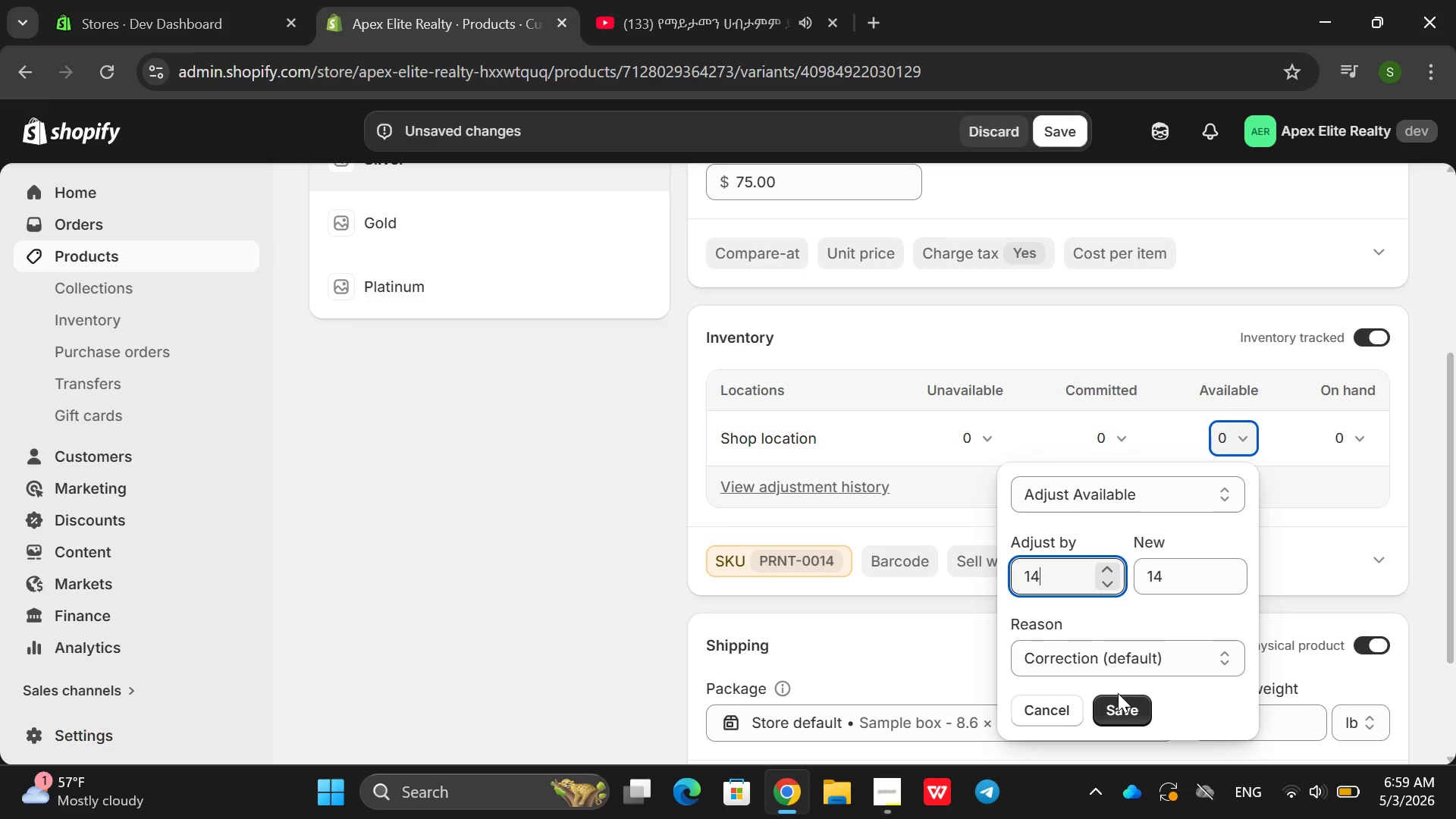 
left_click_drag(start_coordinate=[1124, 704], to_coordinate=[1112, 686])
 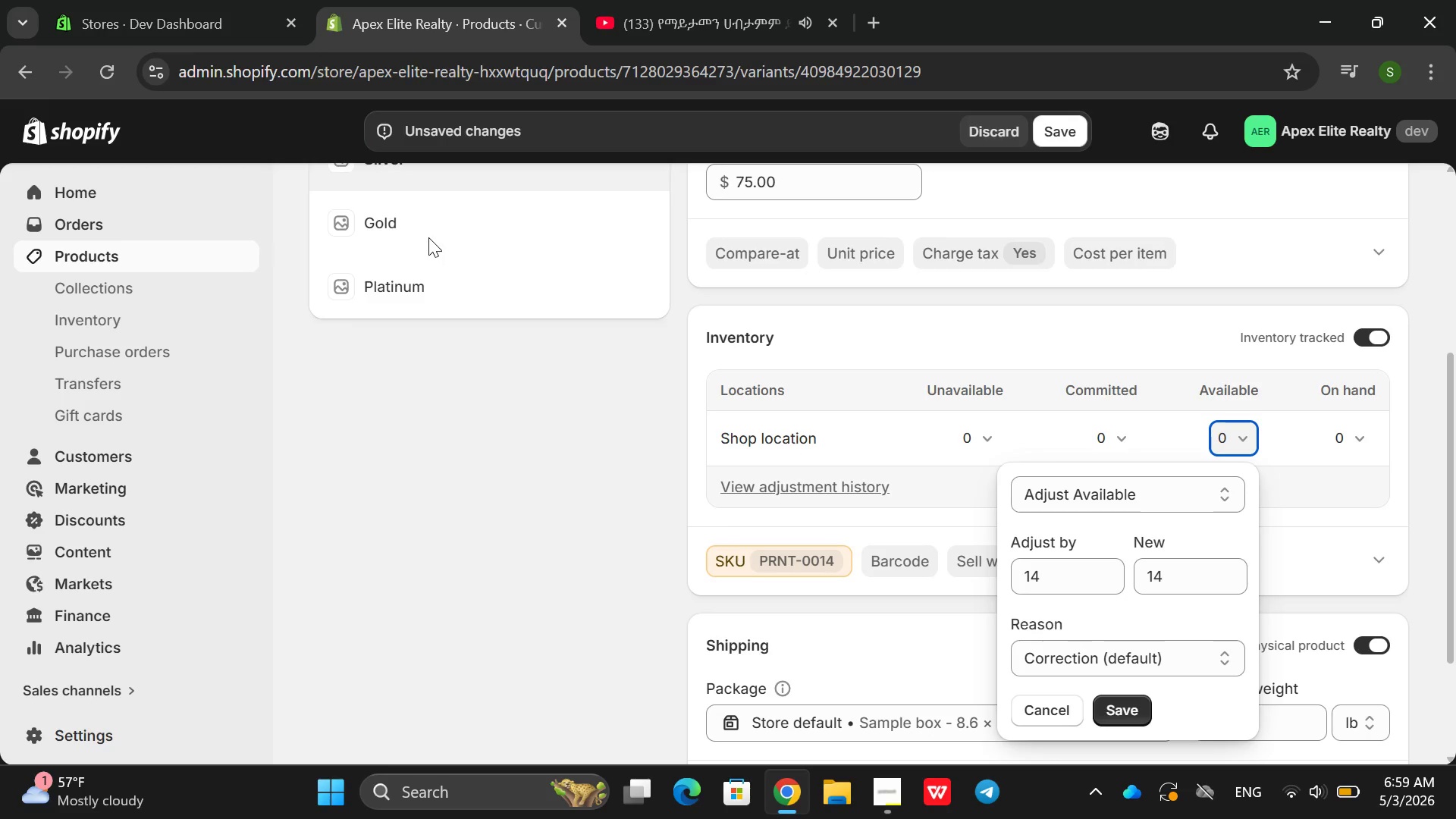 
left_click([428, 237])
 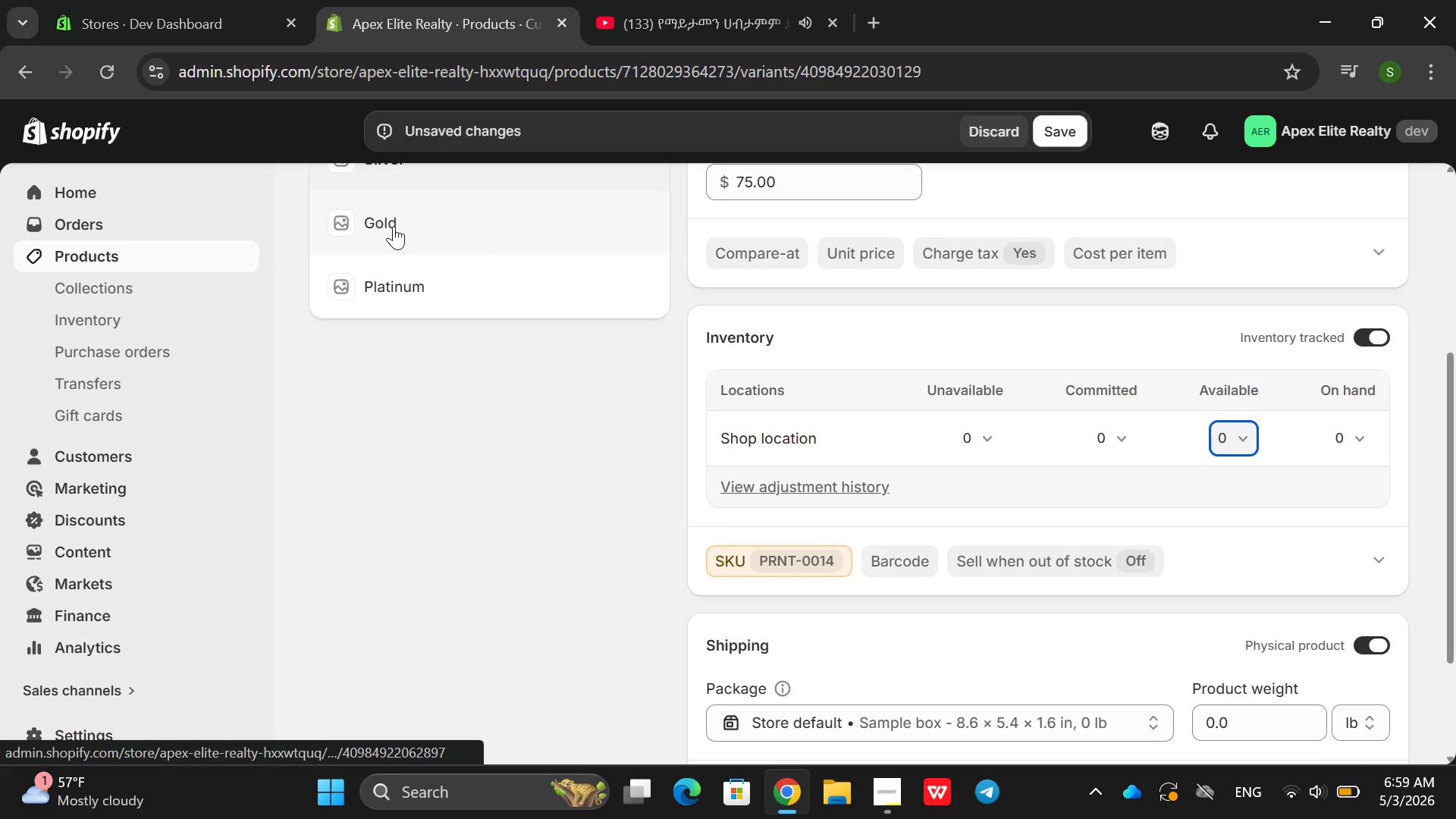 
left_click([394, 226])
 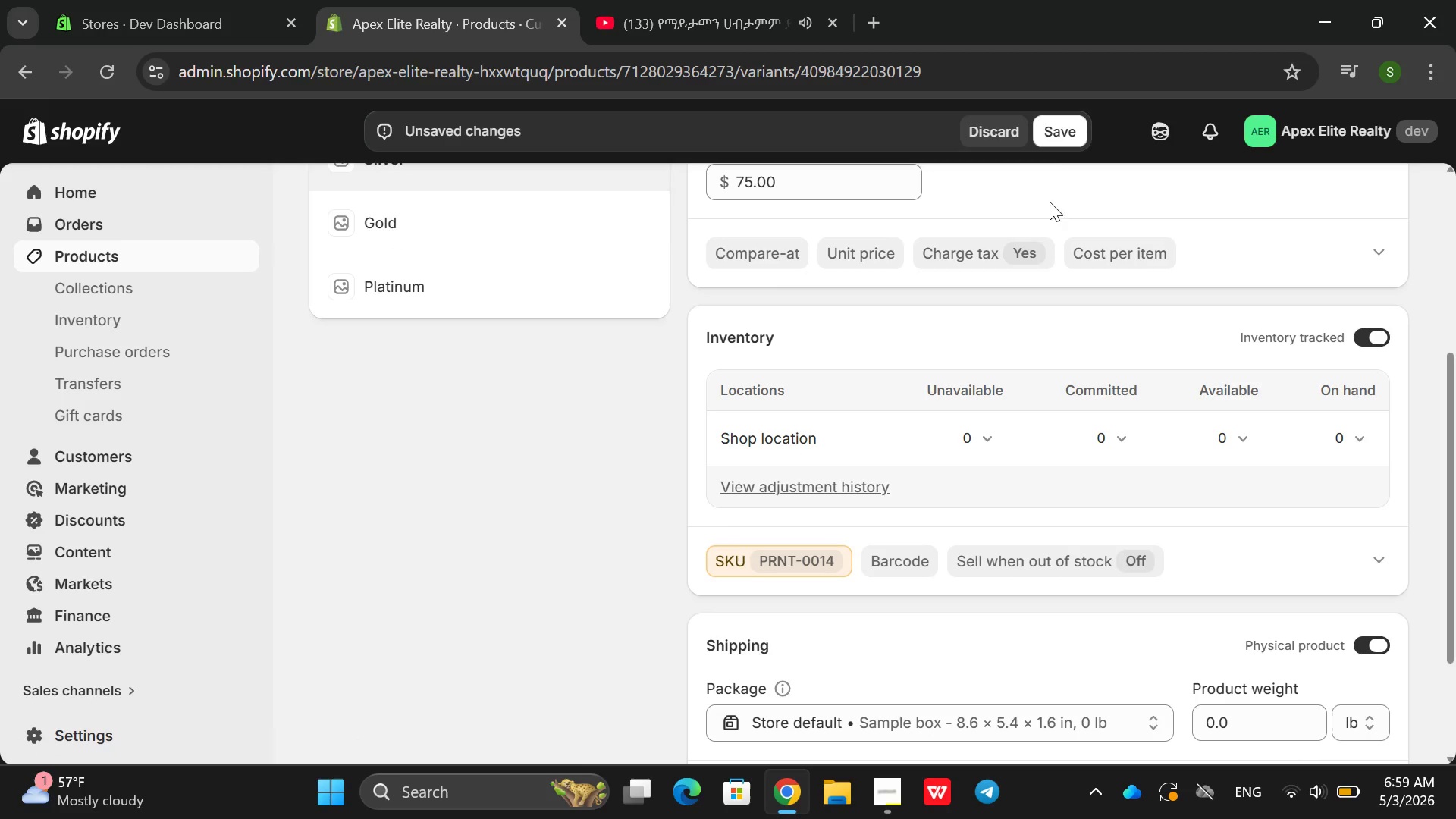 
left_click([1054, 139])
 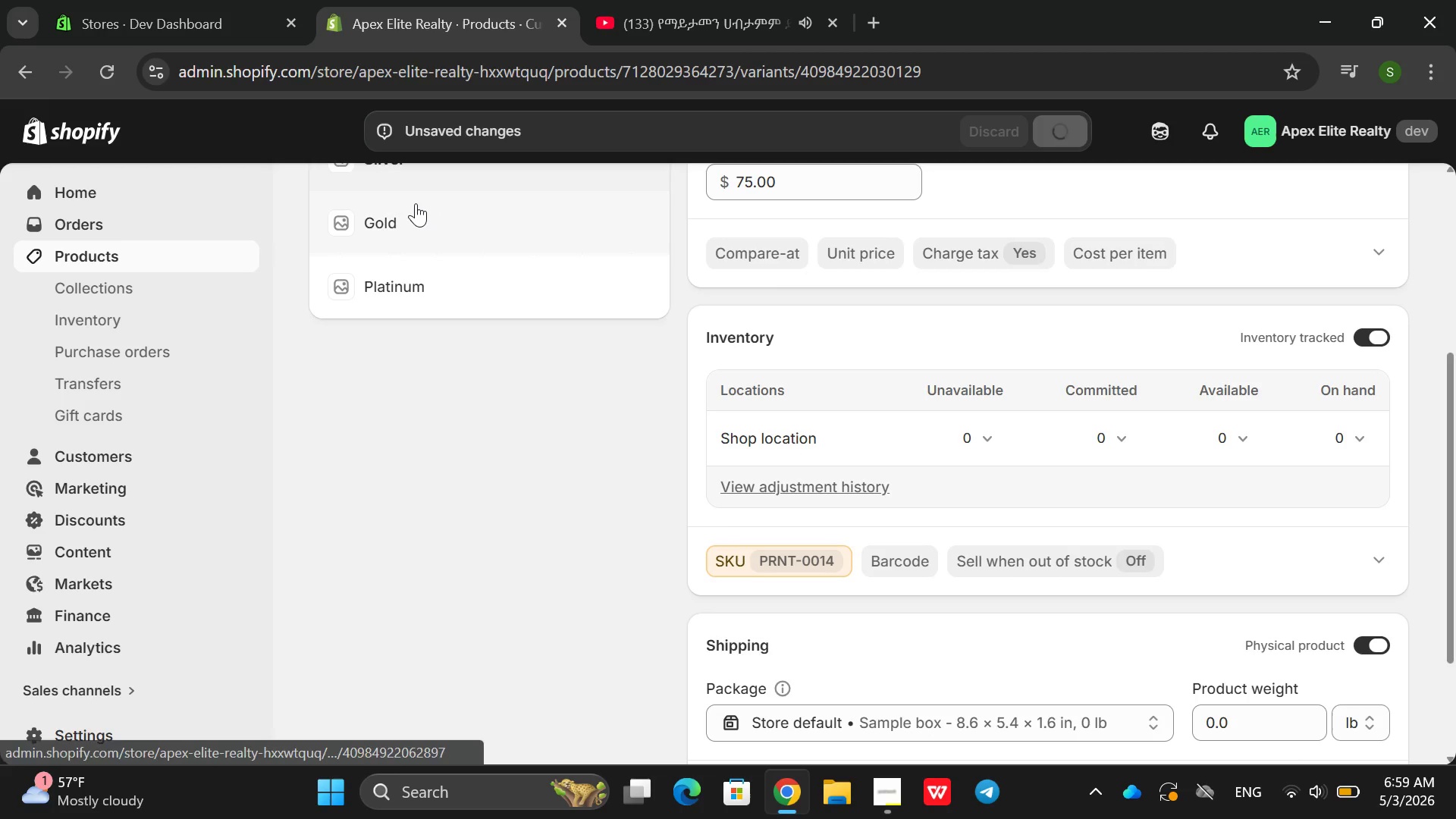 
left_click([413, 209])
 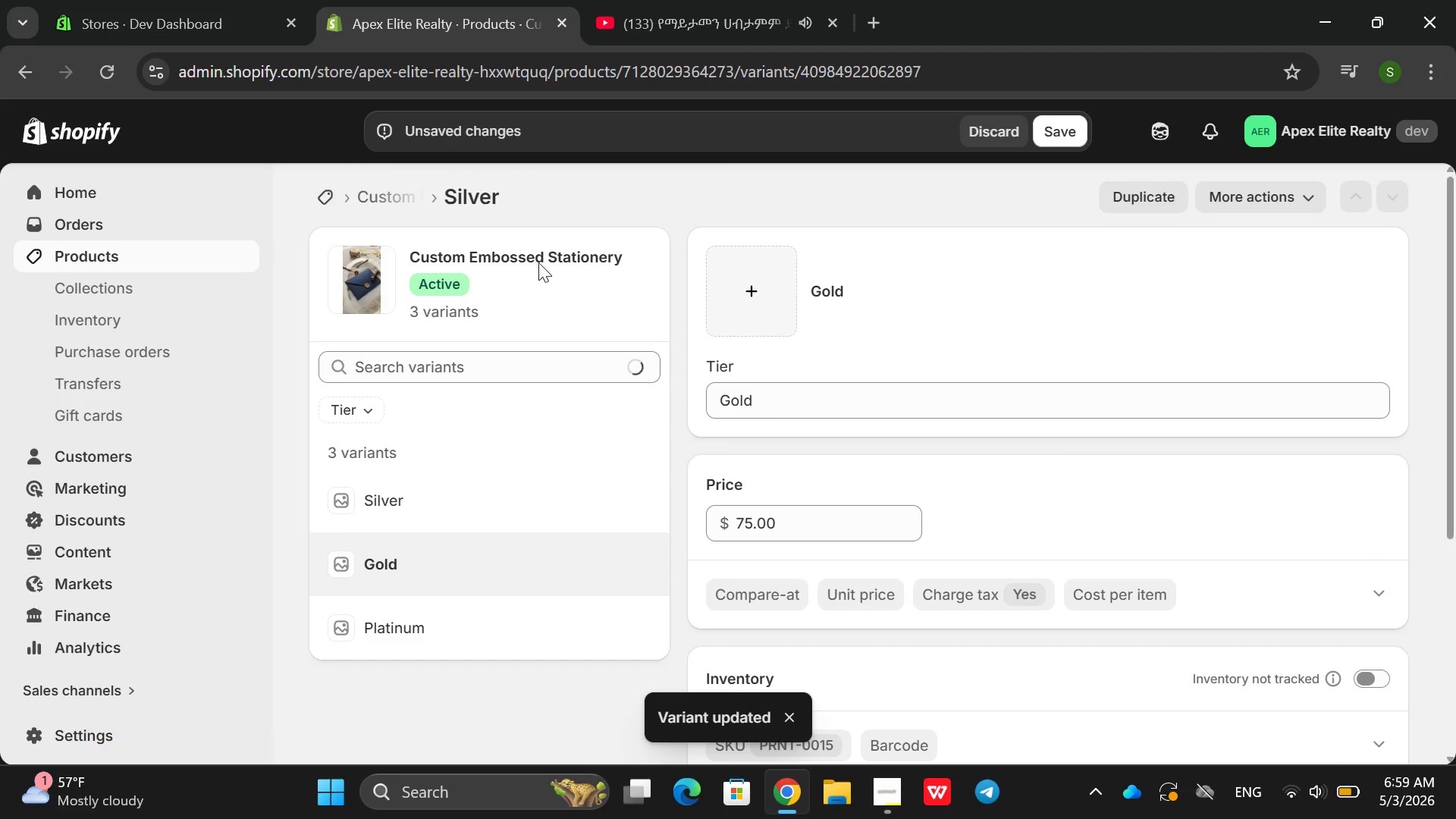 
scroll: coordinate [1257, 340], scroll_direction: down, amount: 4.0
 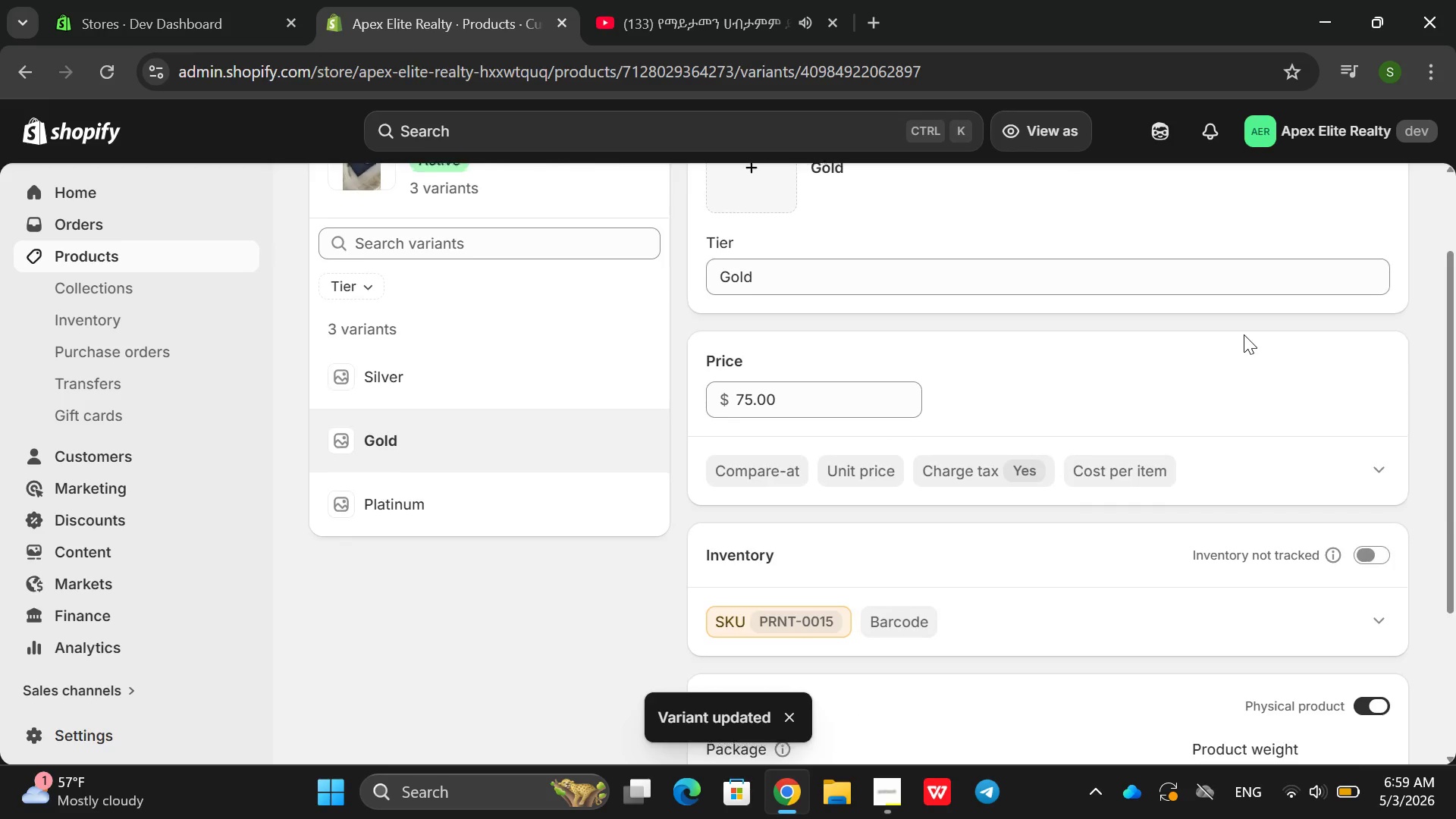 
scroll: coordinate [1244, 334], scroll_direction: up, amount: 2.0
 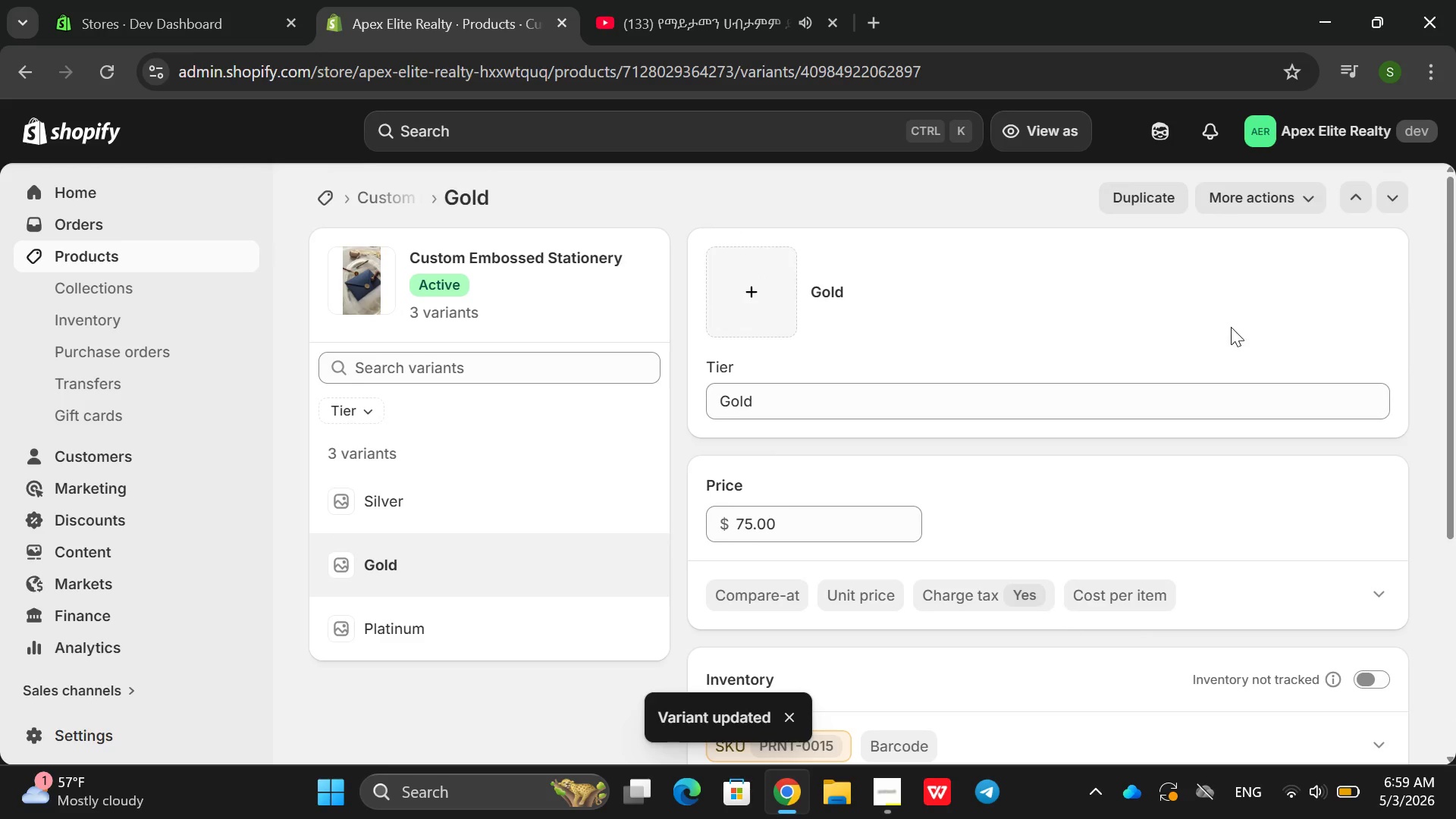 
scroll: coordinate [1214, 311], scroll_direction: down, amount: 6.0
 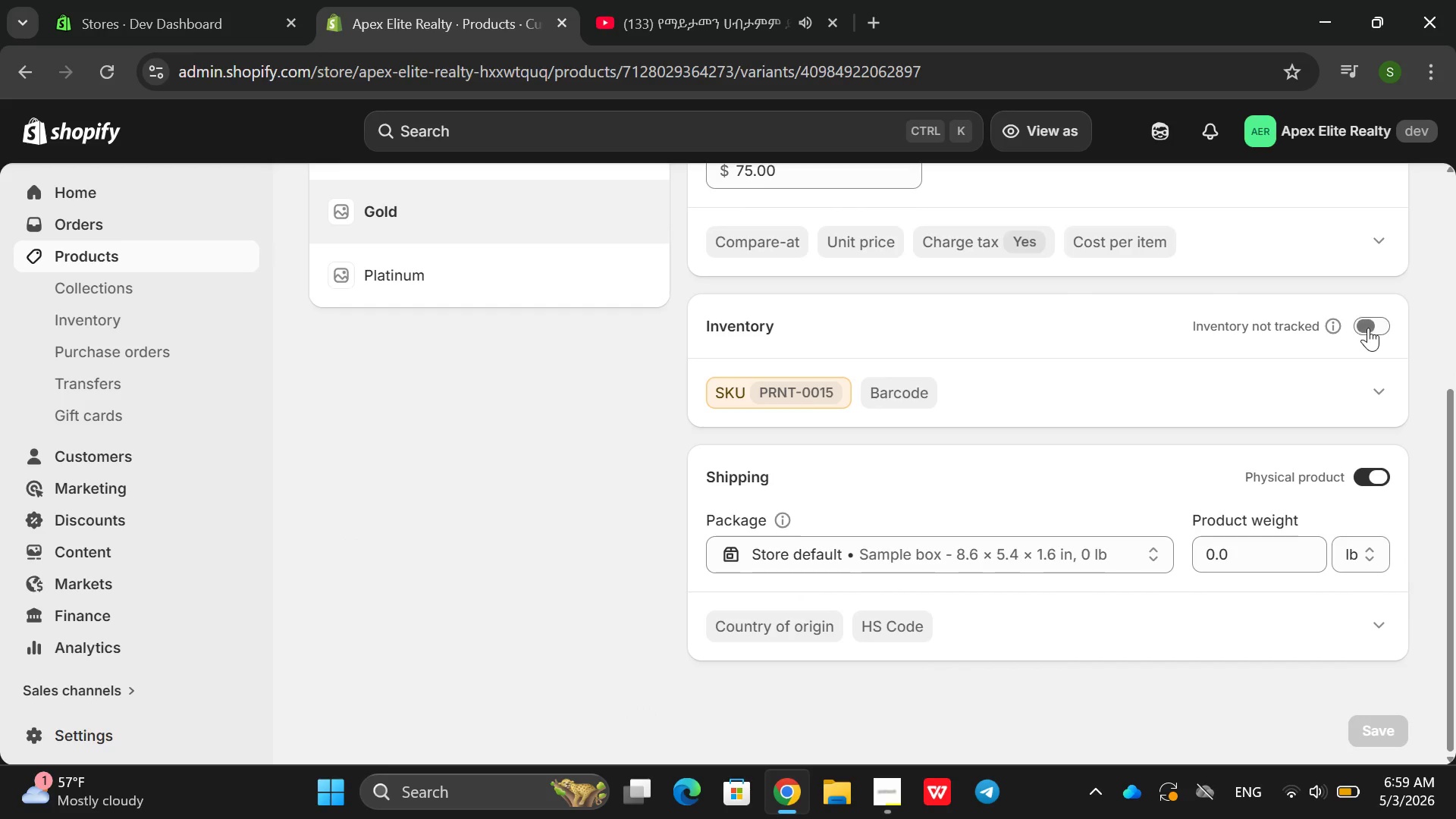 
left_click([1368, 328])
 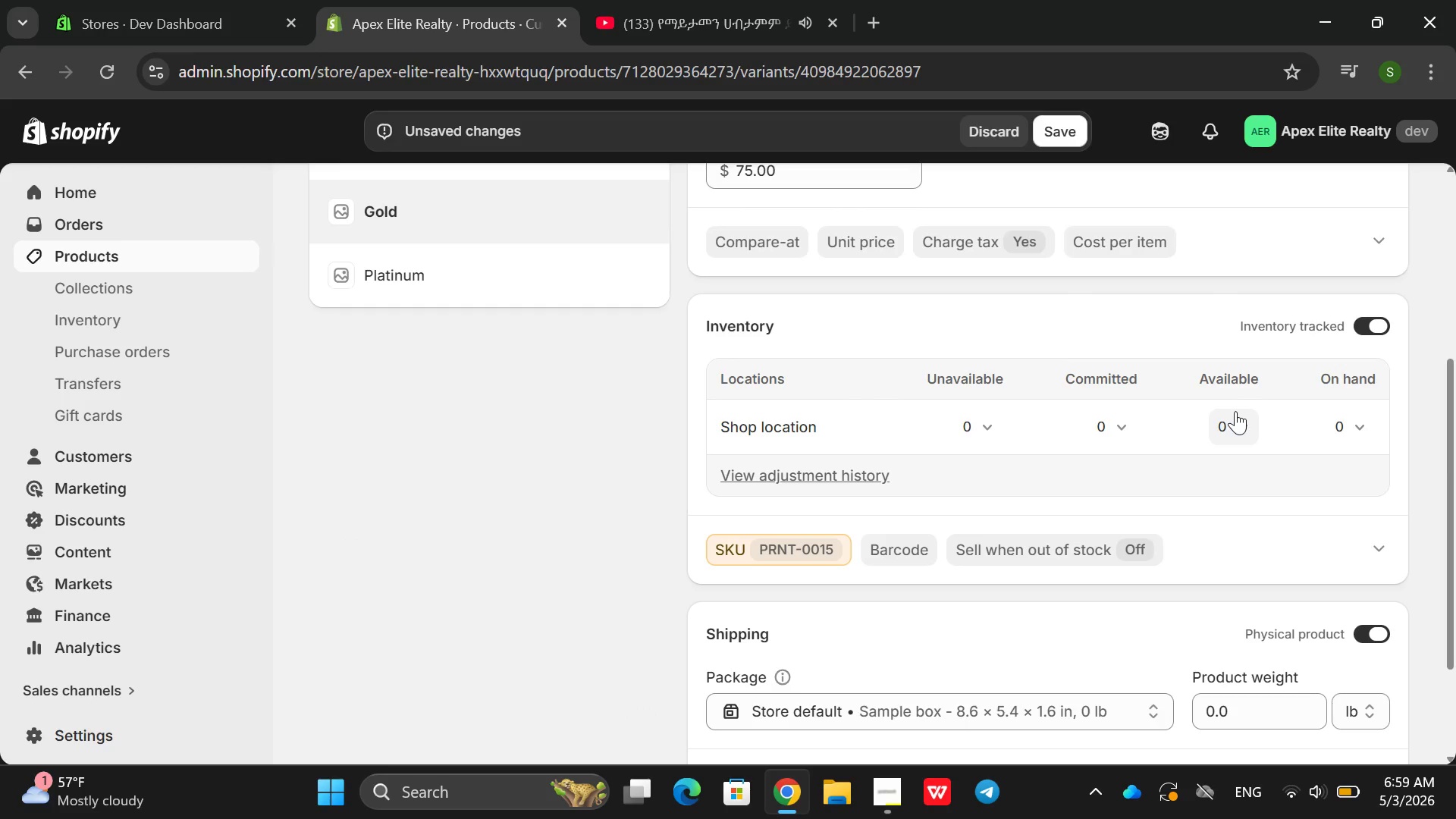 
left_click([1238, 413])
 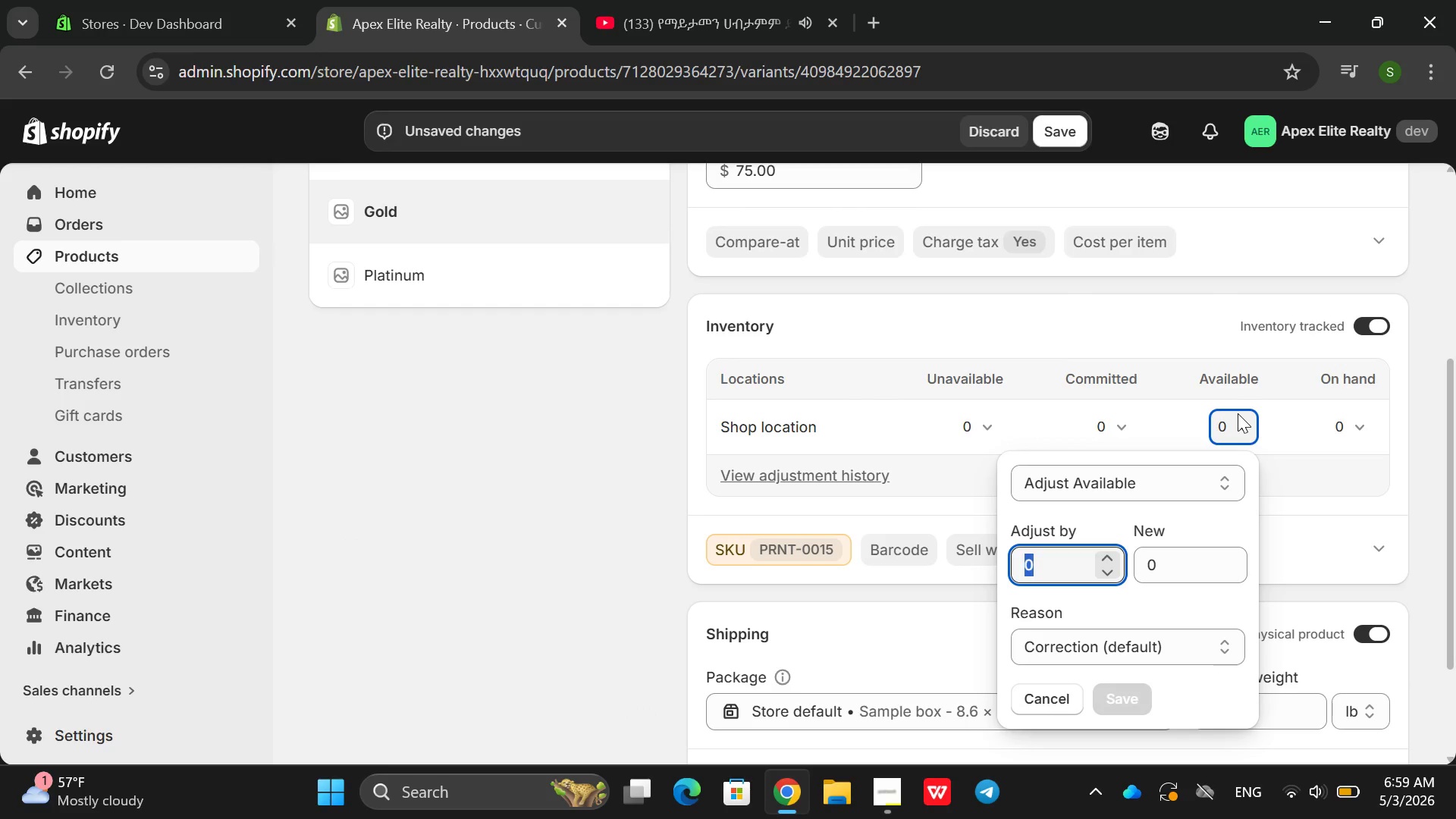 
type(23)
 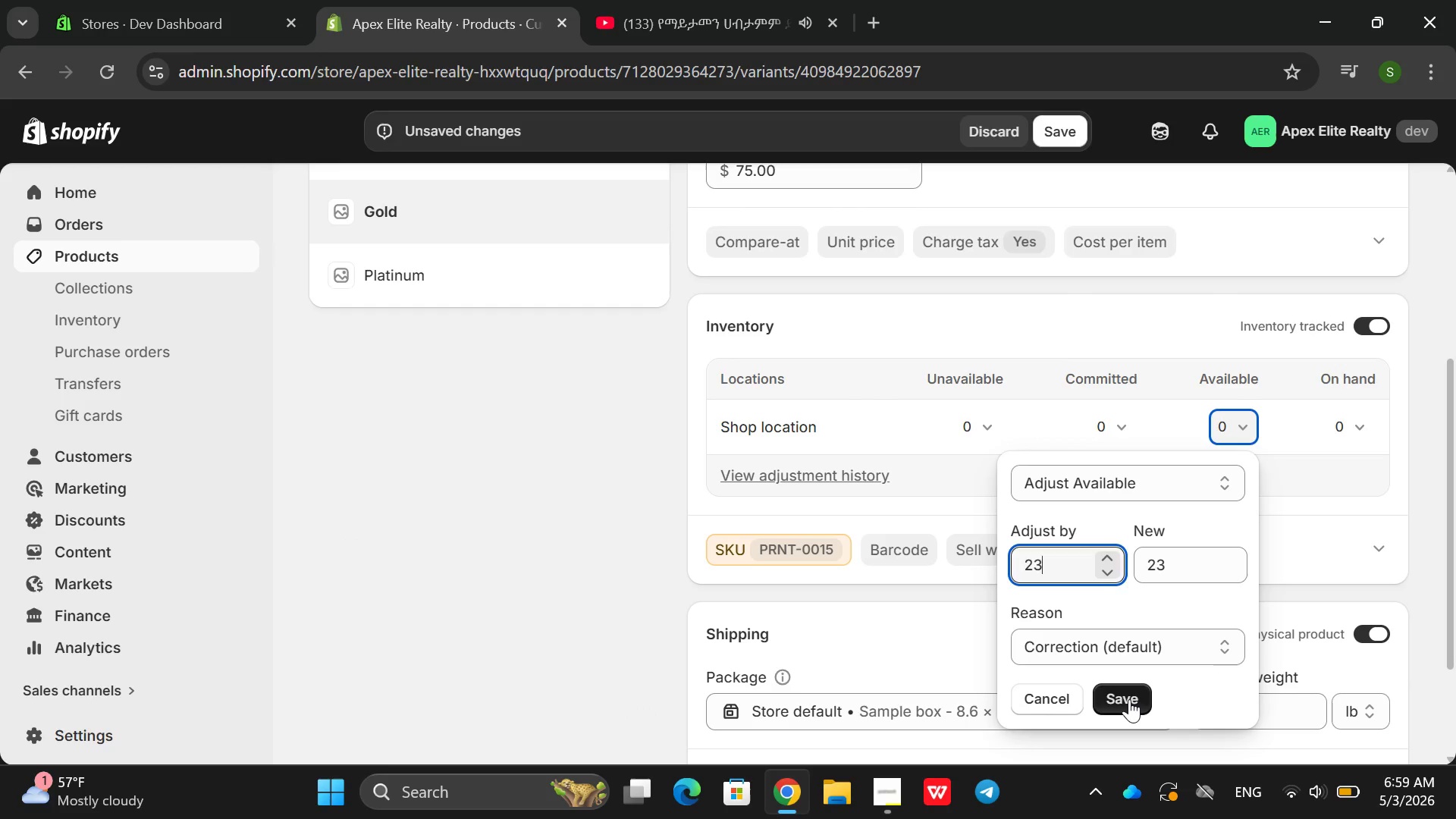 
left_click([1129, 699])
 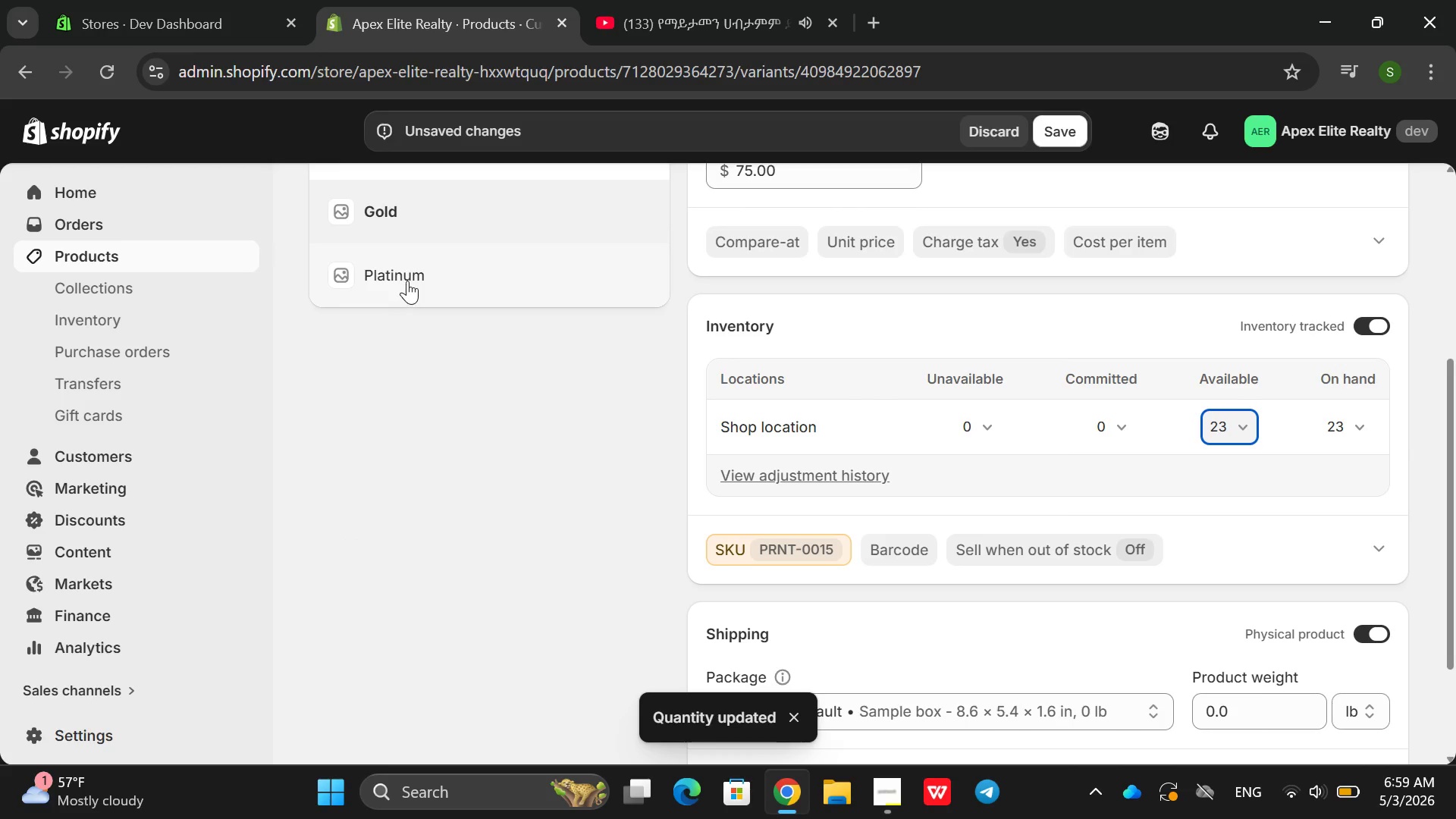 
left_click([413, 276])
 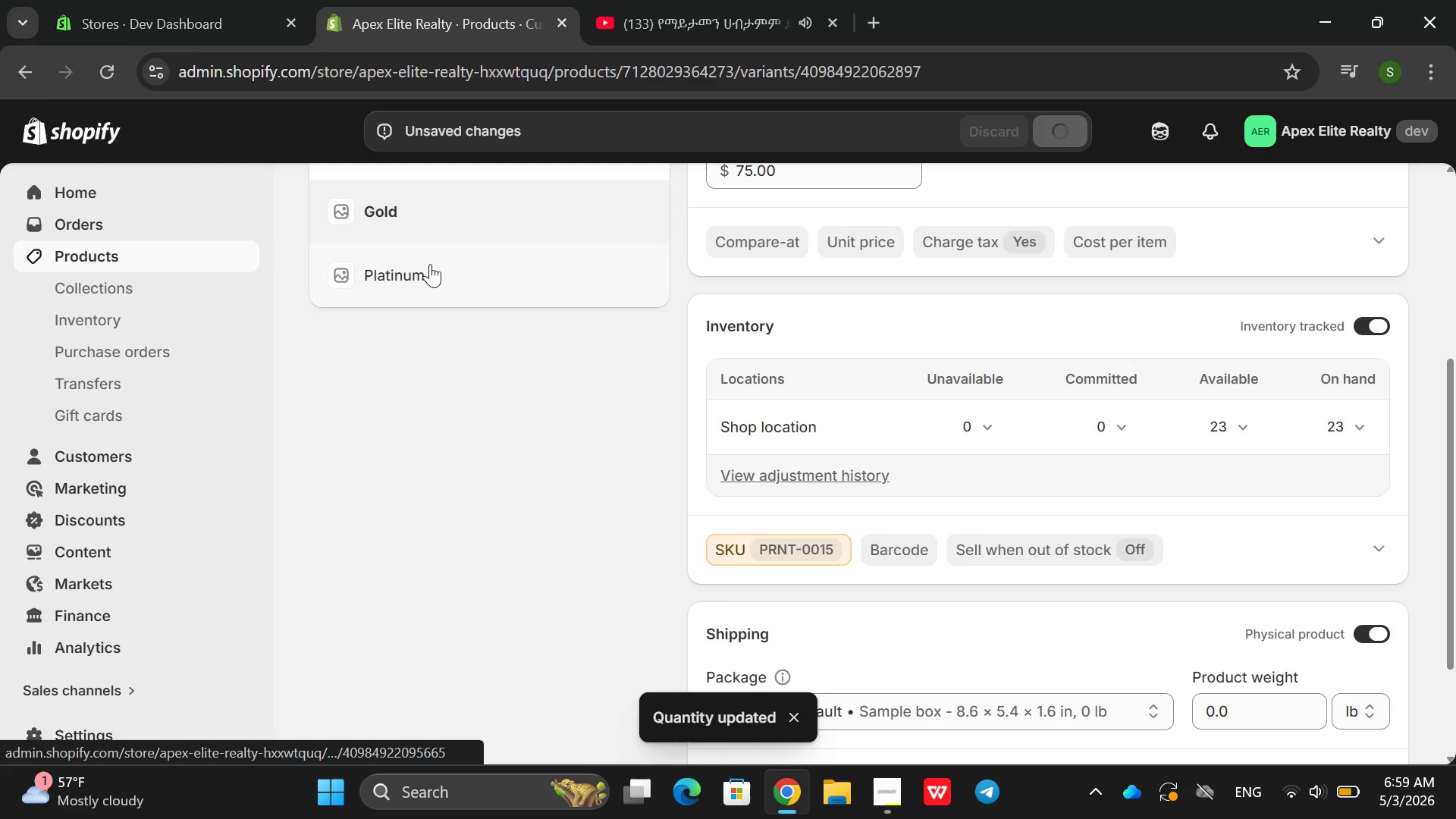 
left_click([430, 264])
 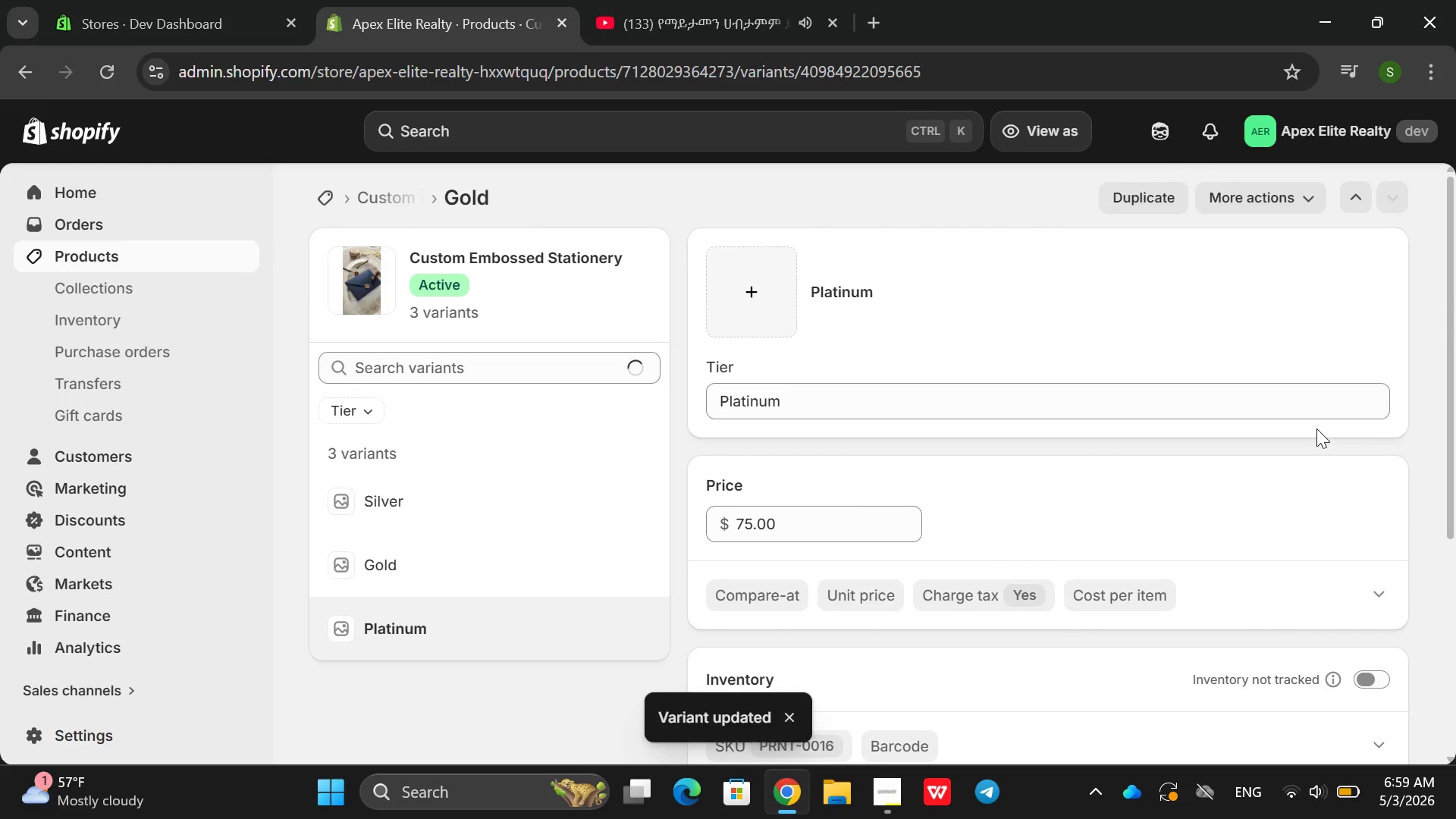 
scroll: coordinate [1152, 350], scroll_direction: down, amount: 3.0
 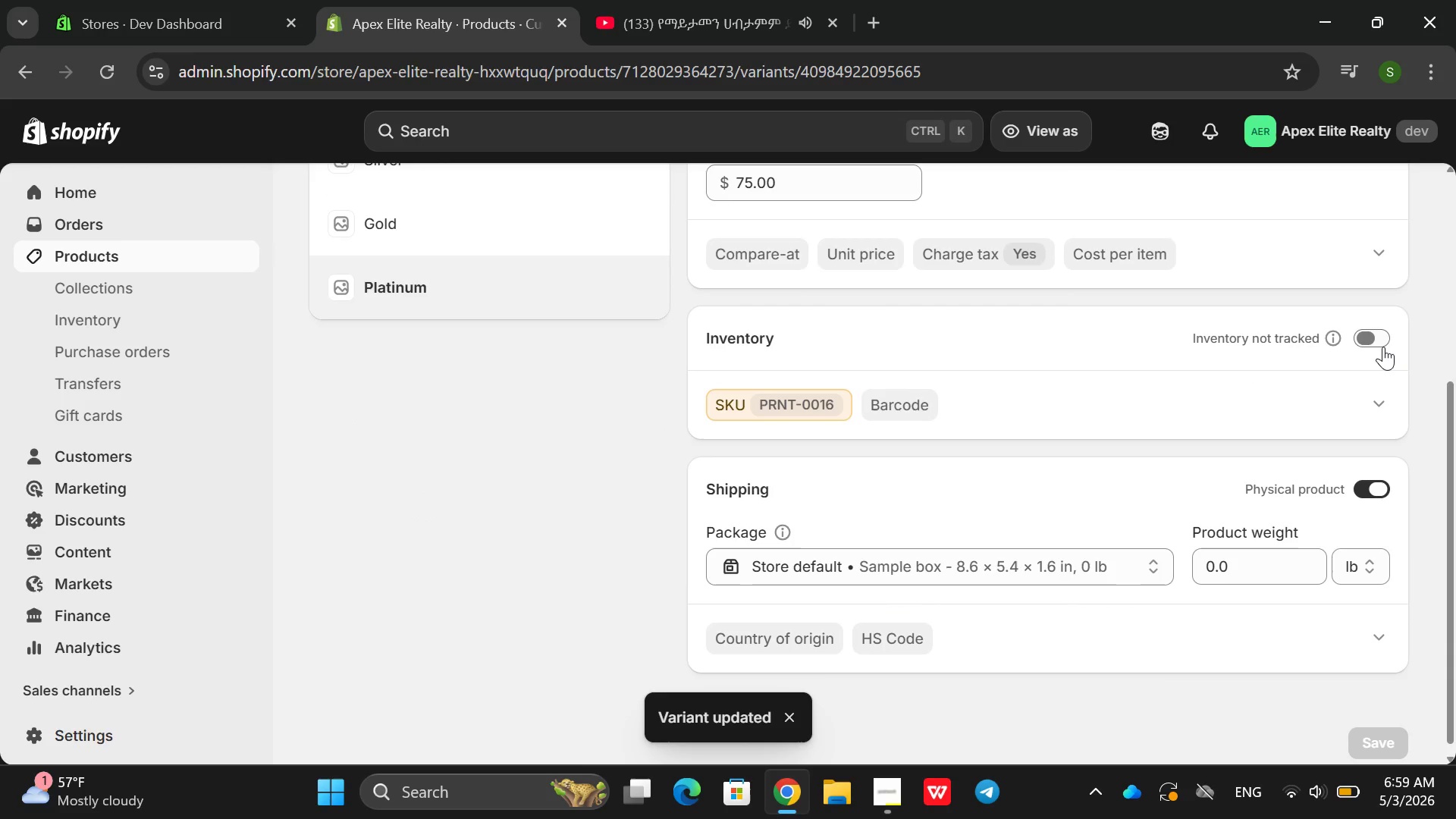 
left_click([1382, 347])
 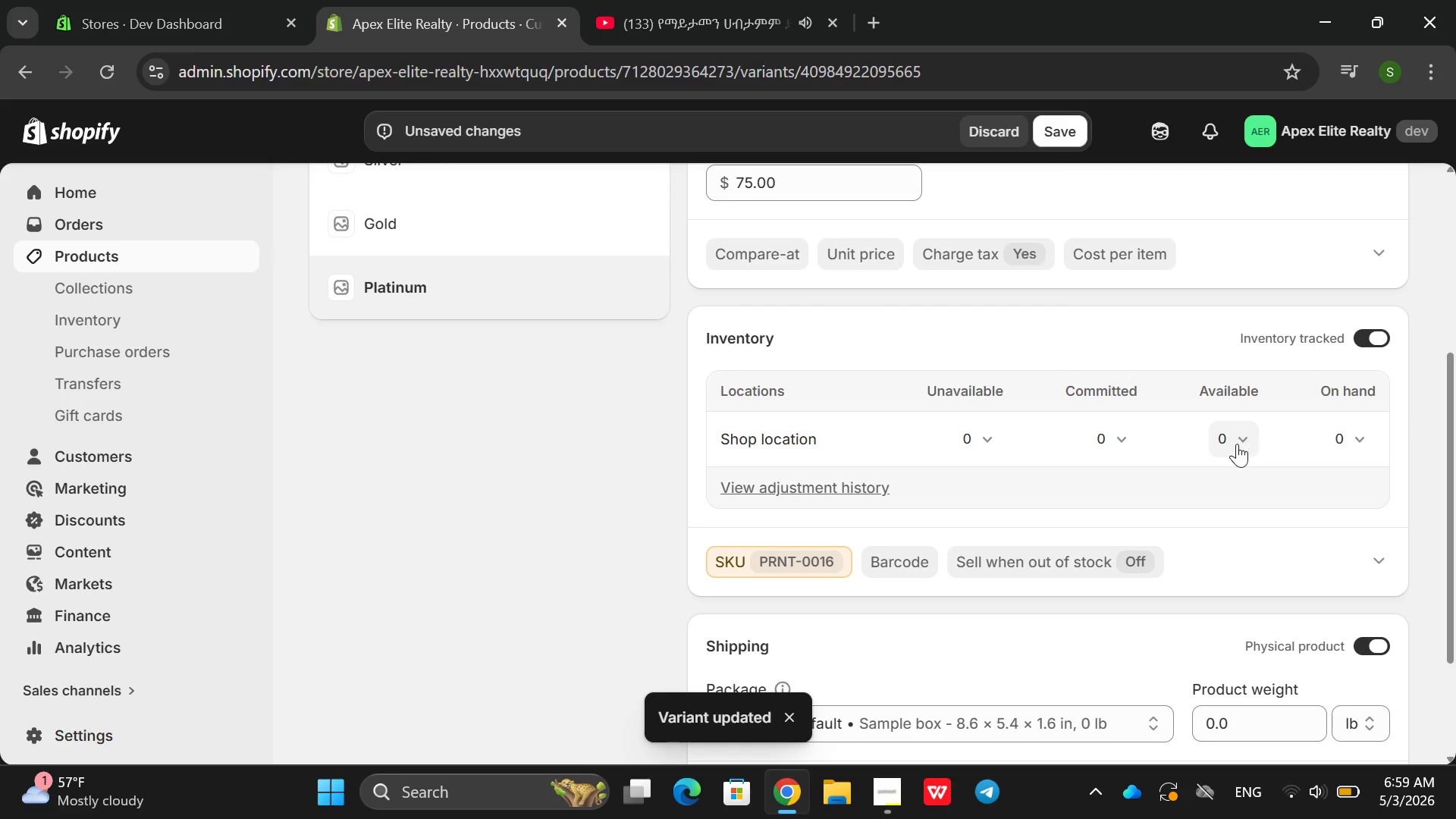 
left_click([1237, 444])
 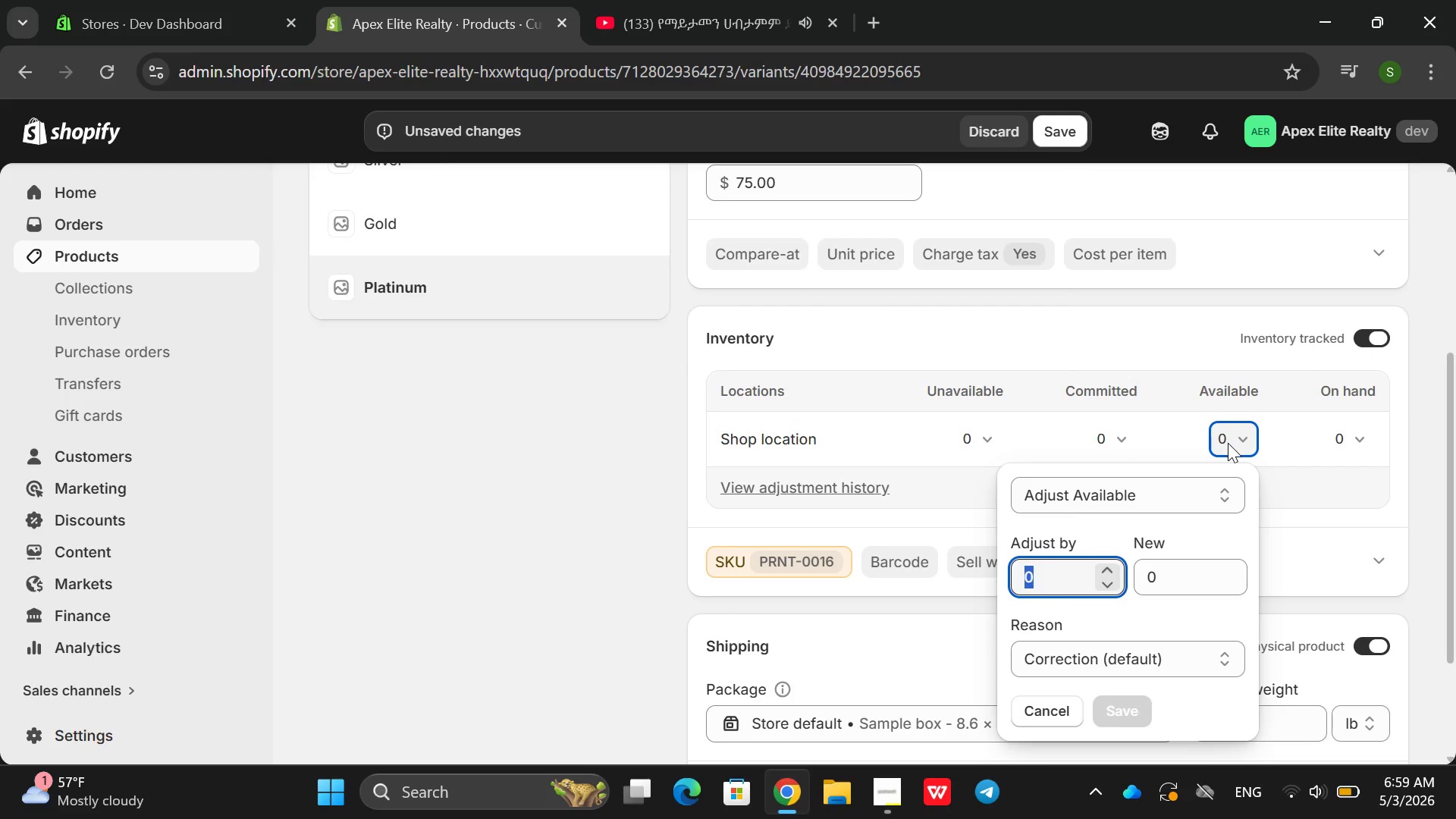 
type(45)
 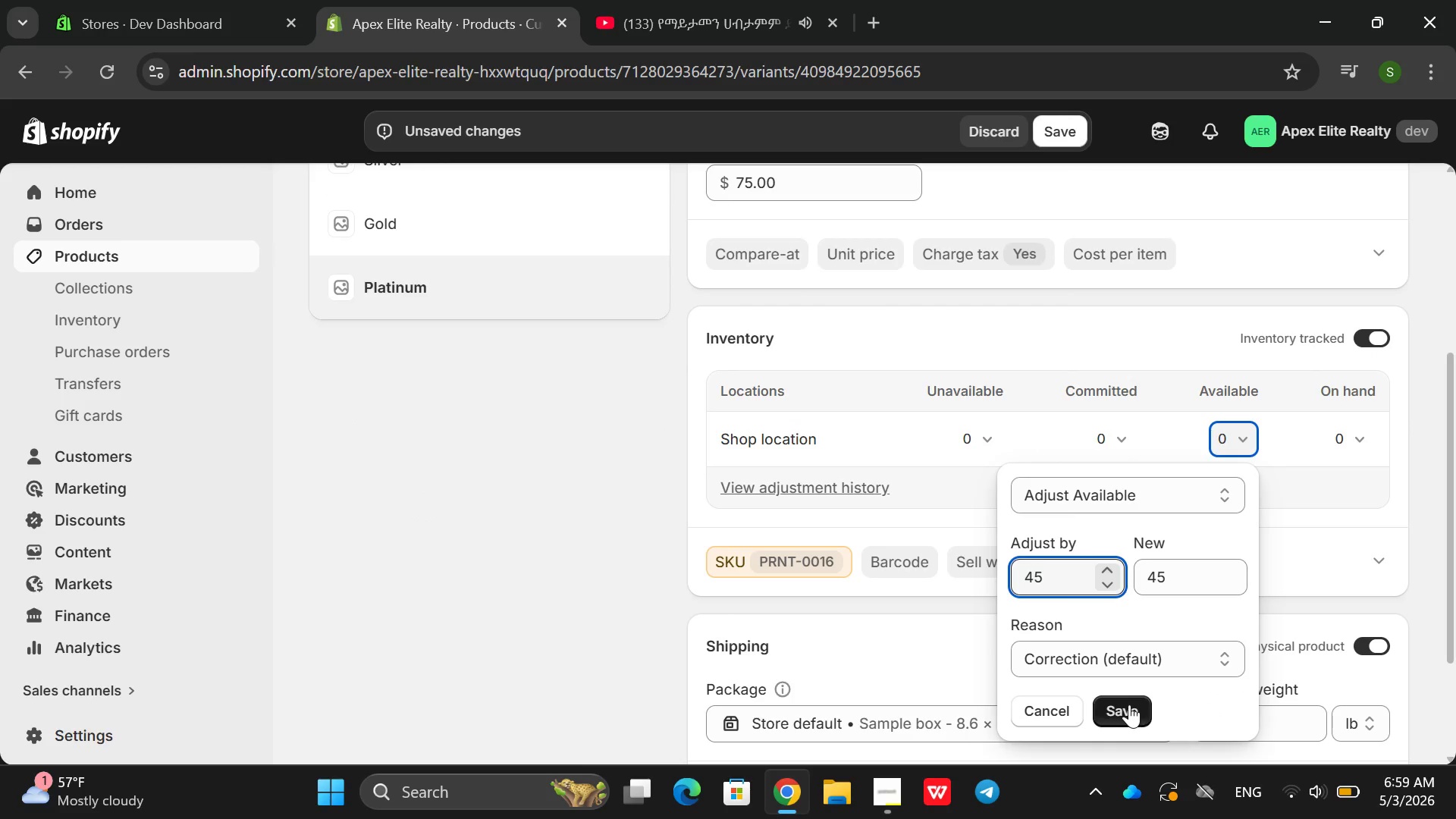 
left_click([1129, 704])
 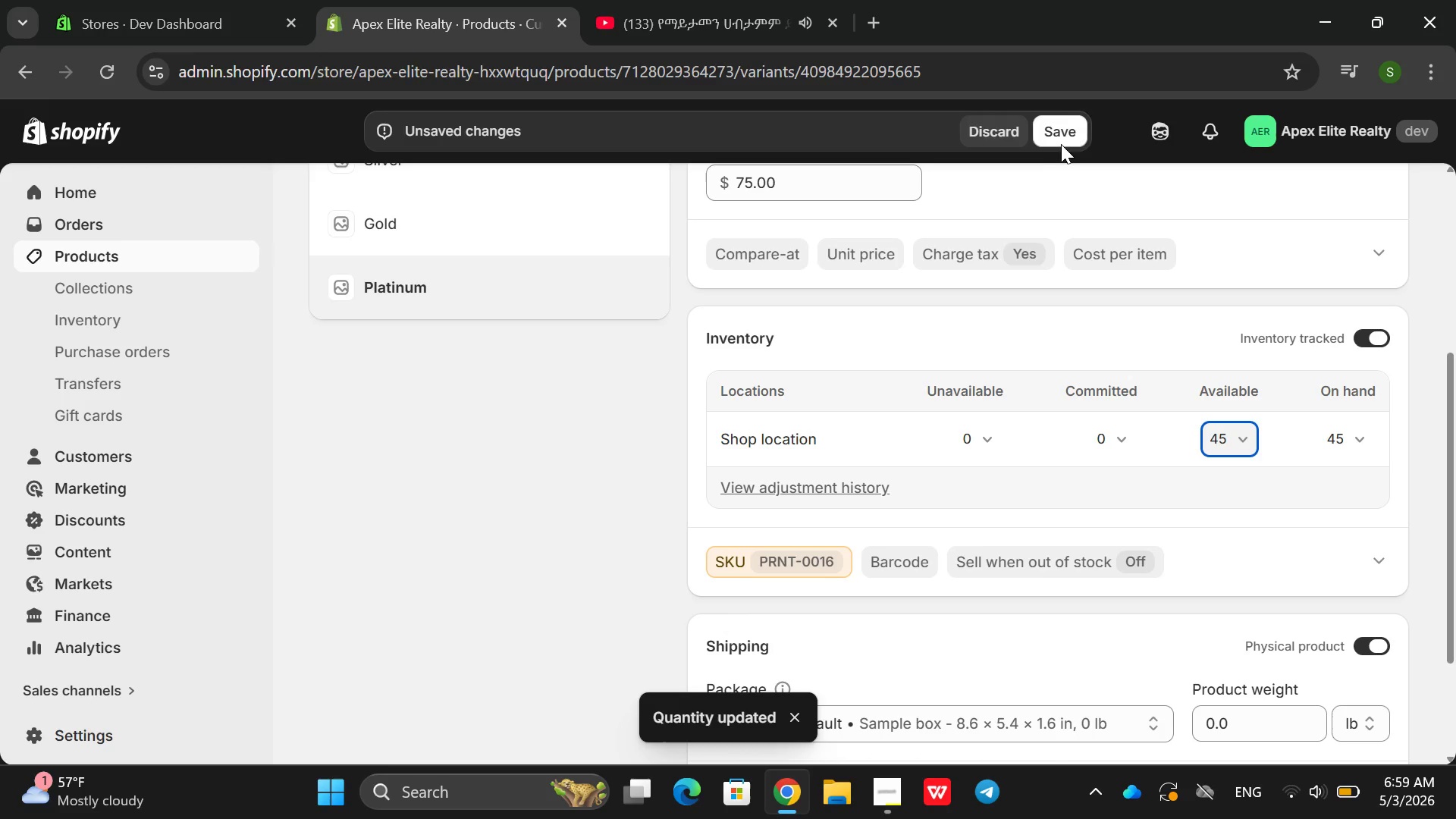 
left_click([1062, 135])
 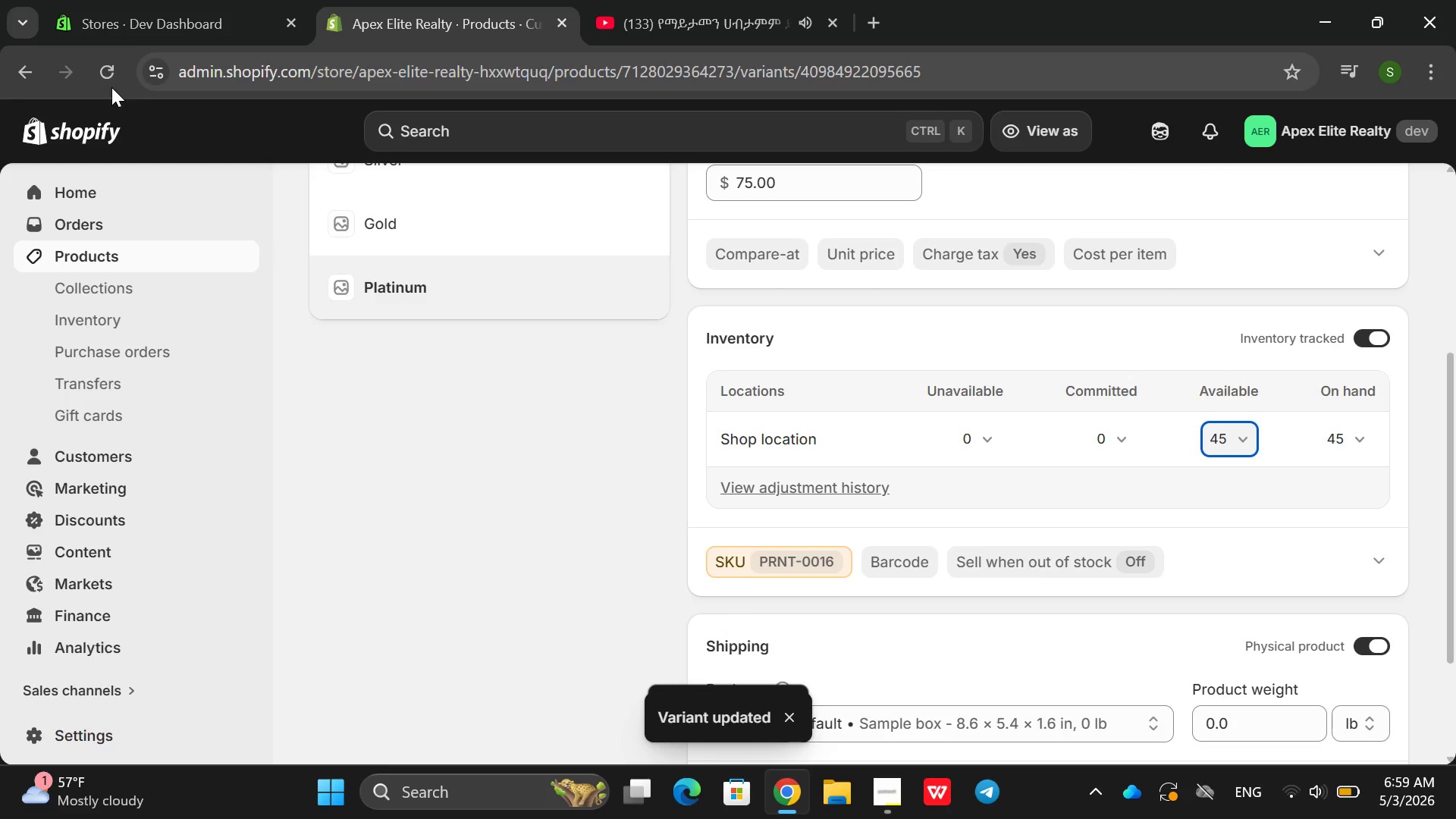 
left_click([17, 63])
 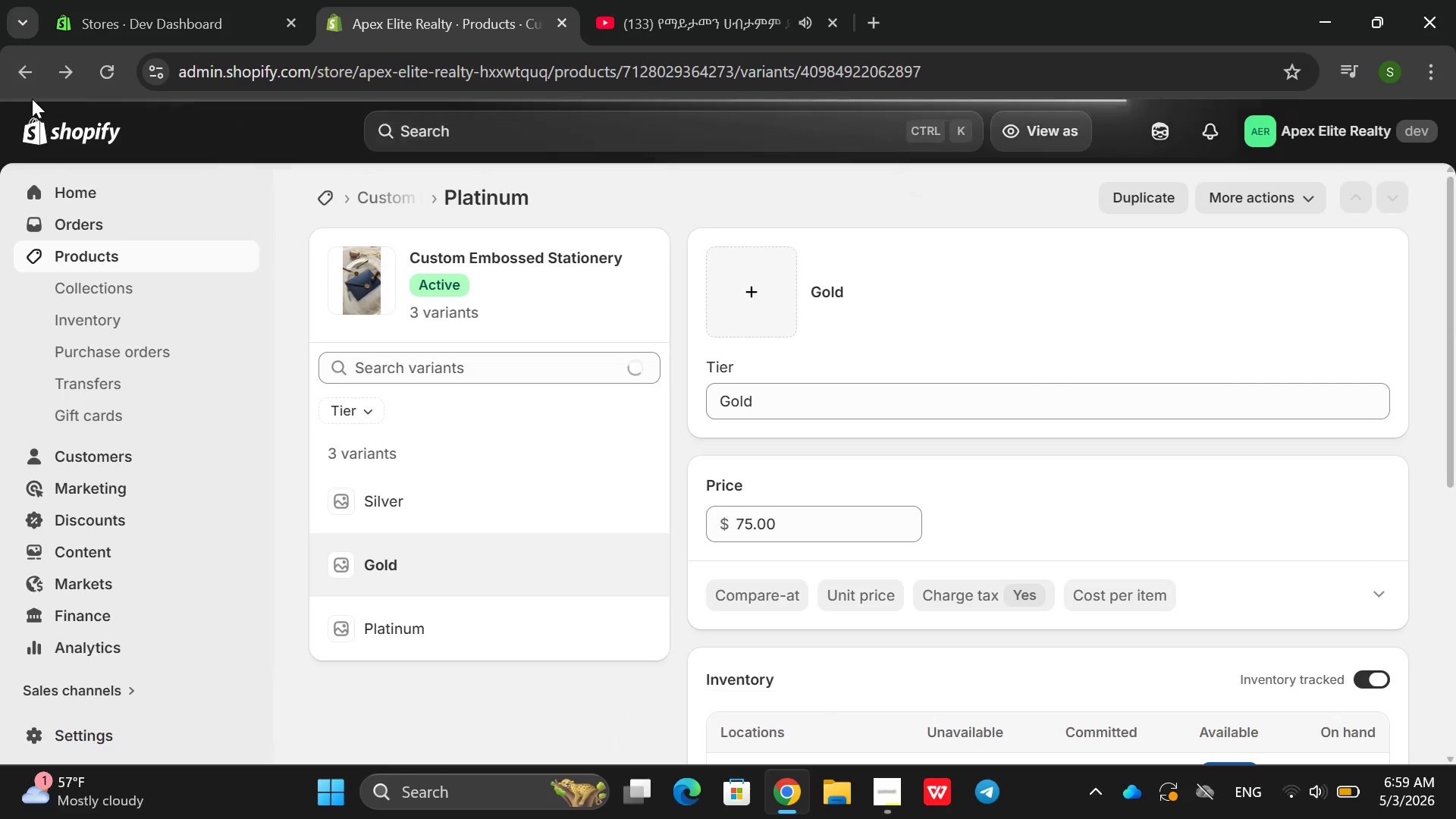 
left_click([30, 92])
 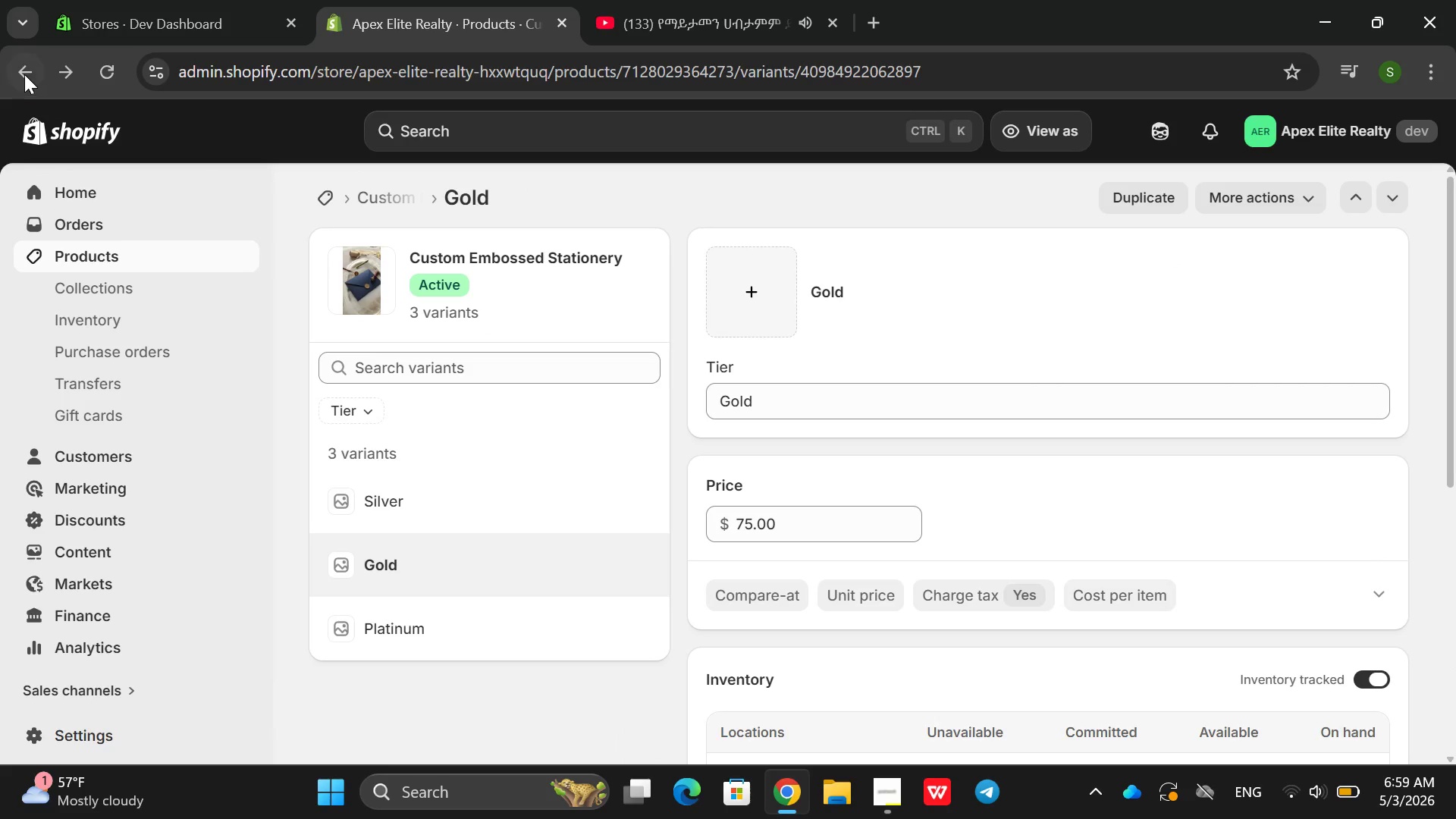 
left_click([24, 74])
 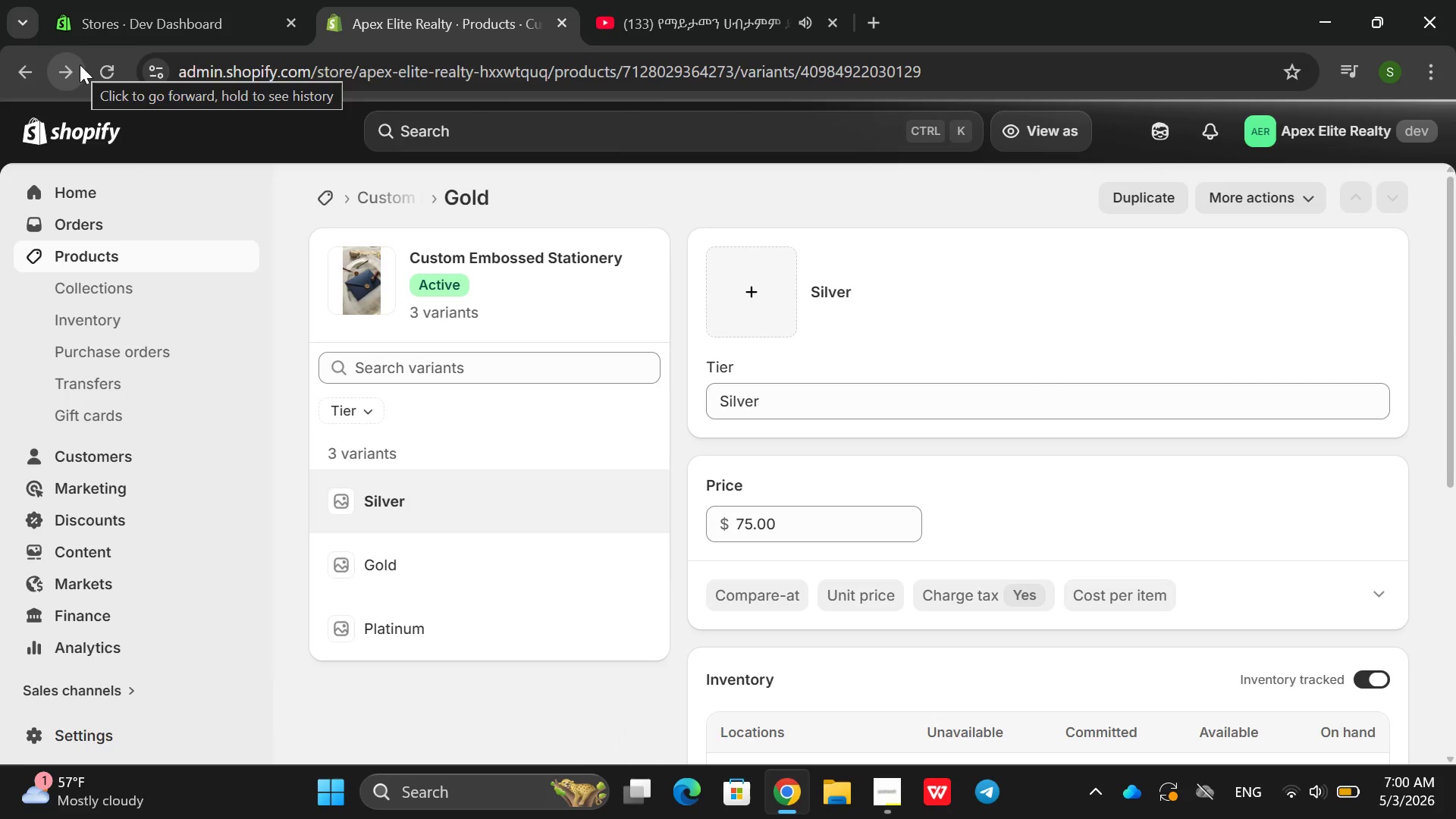 
left_click_drag(start_coordinate=[1, 68], to_coordinate=[4, 72])
 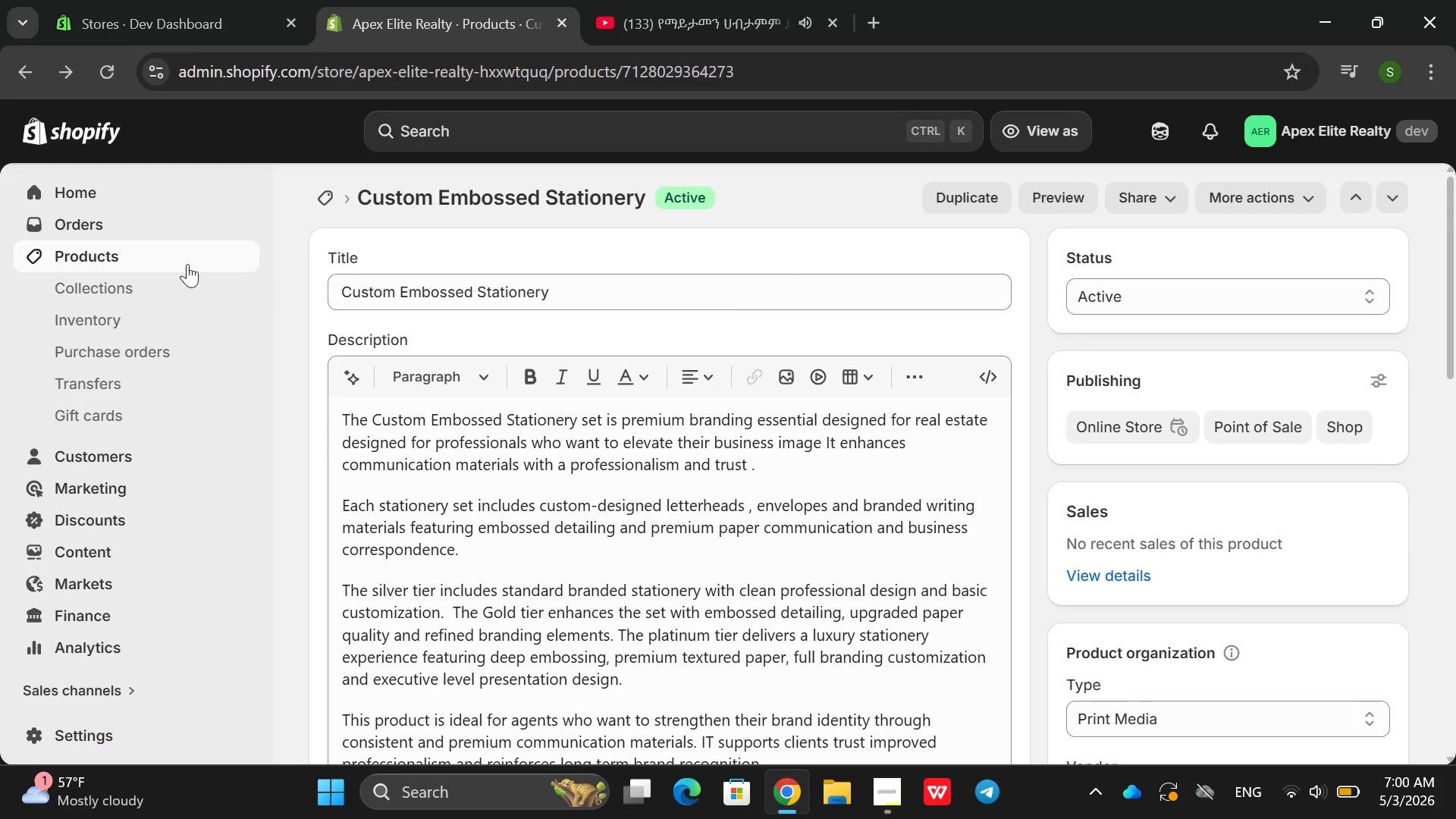 
left_click([169, 261])
 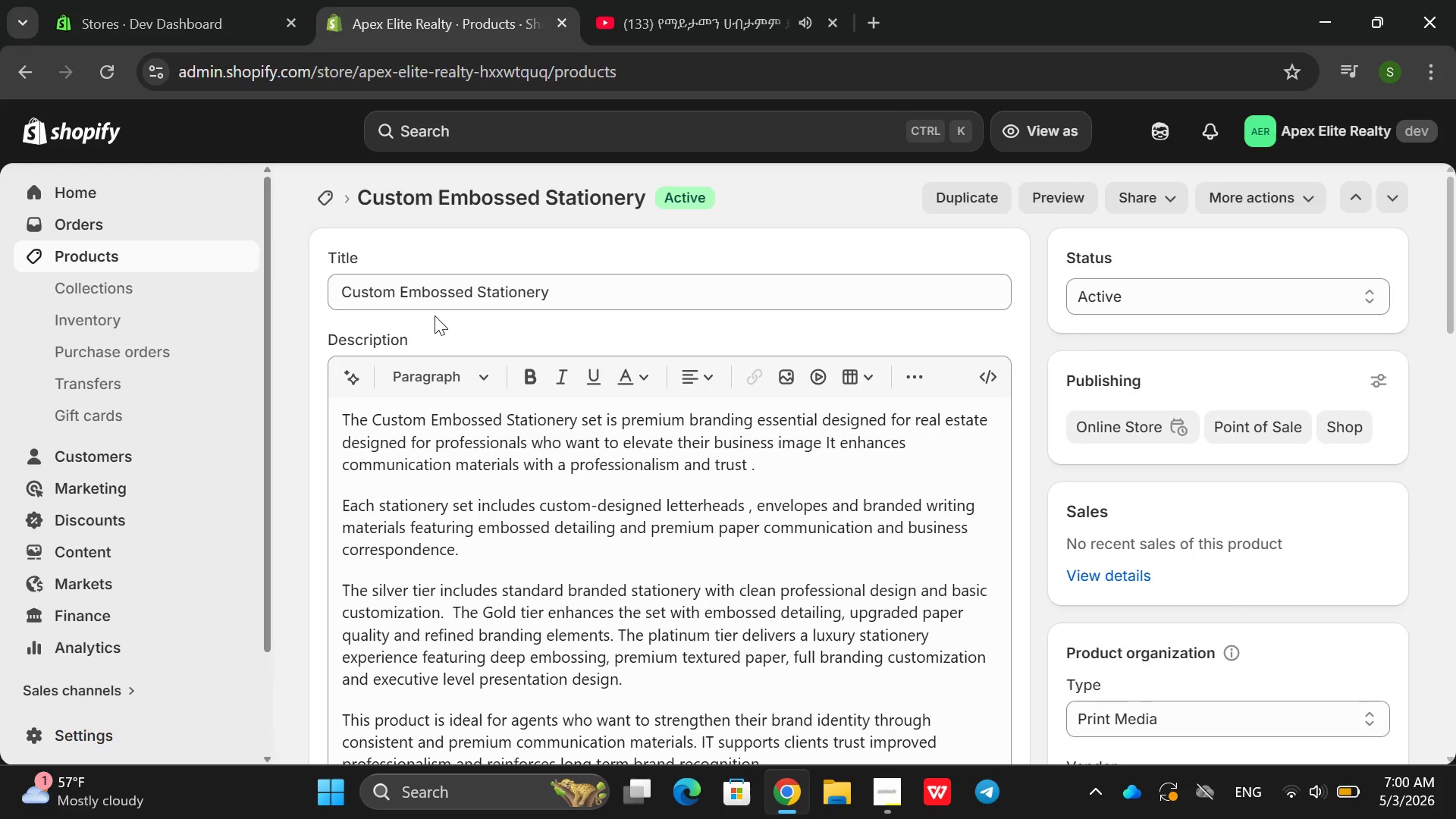 
scroll: coordinate [744, 372], scroll_direction: down, amount: 10.0
 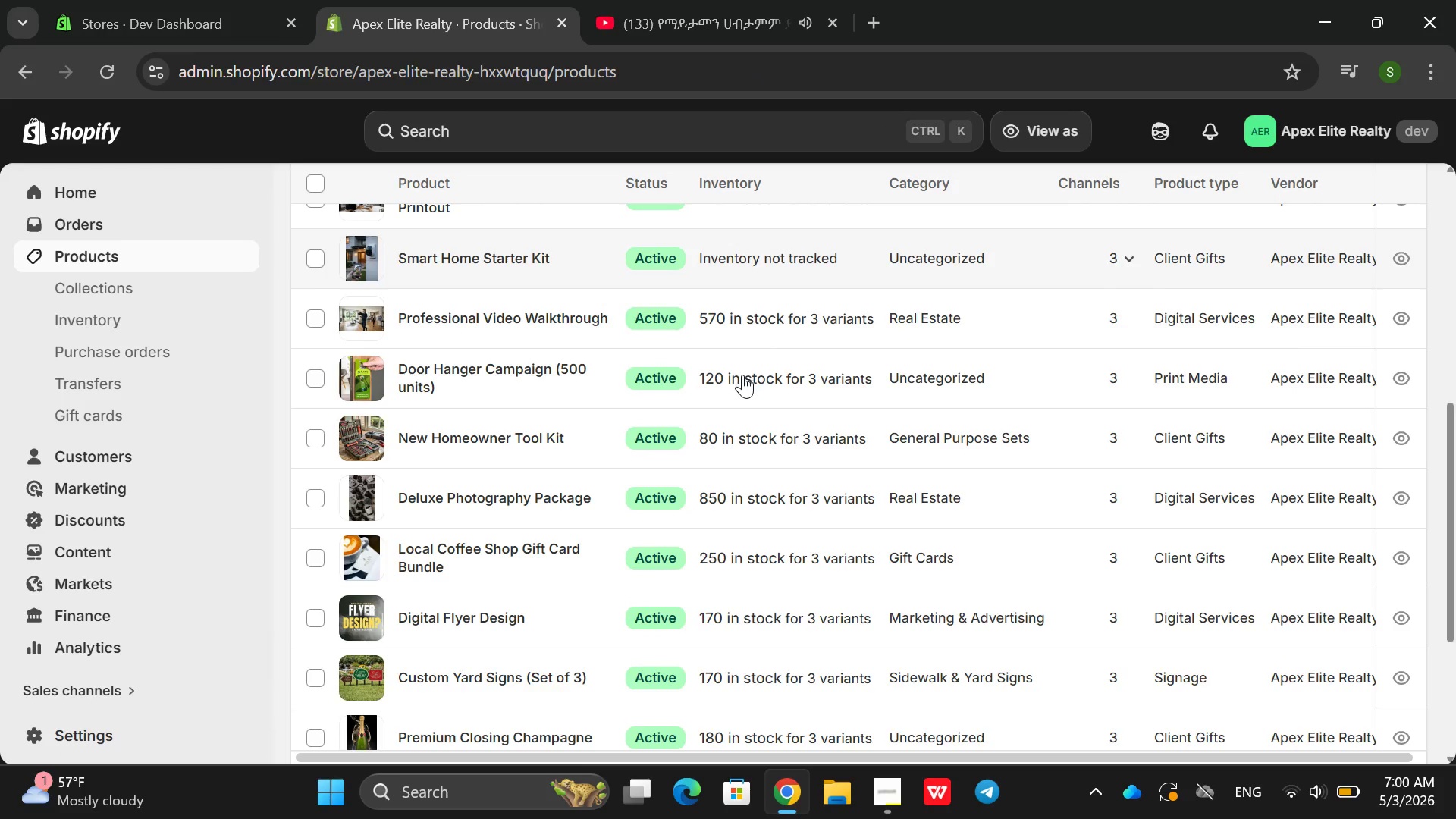 
scroll: coordinate [742, 375], scroll_direction: up, amount: 2.0
 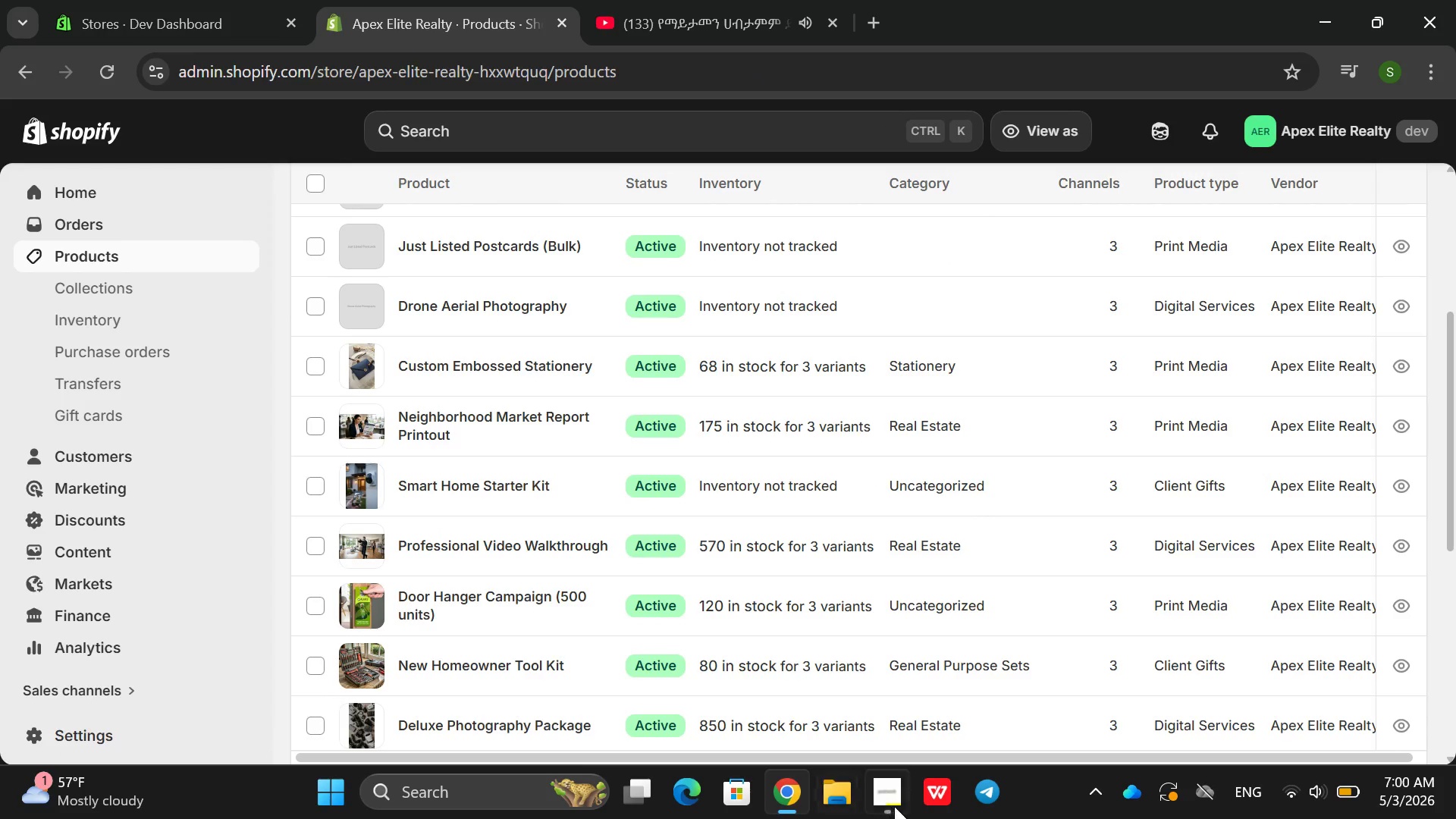 
left_click([887, 799])